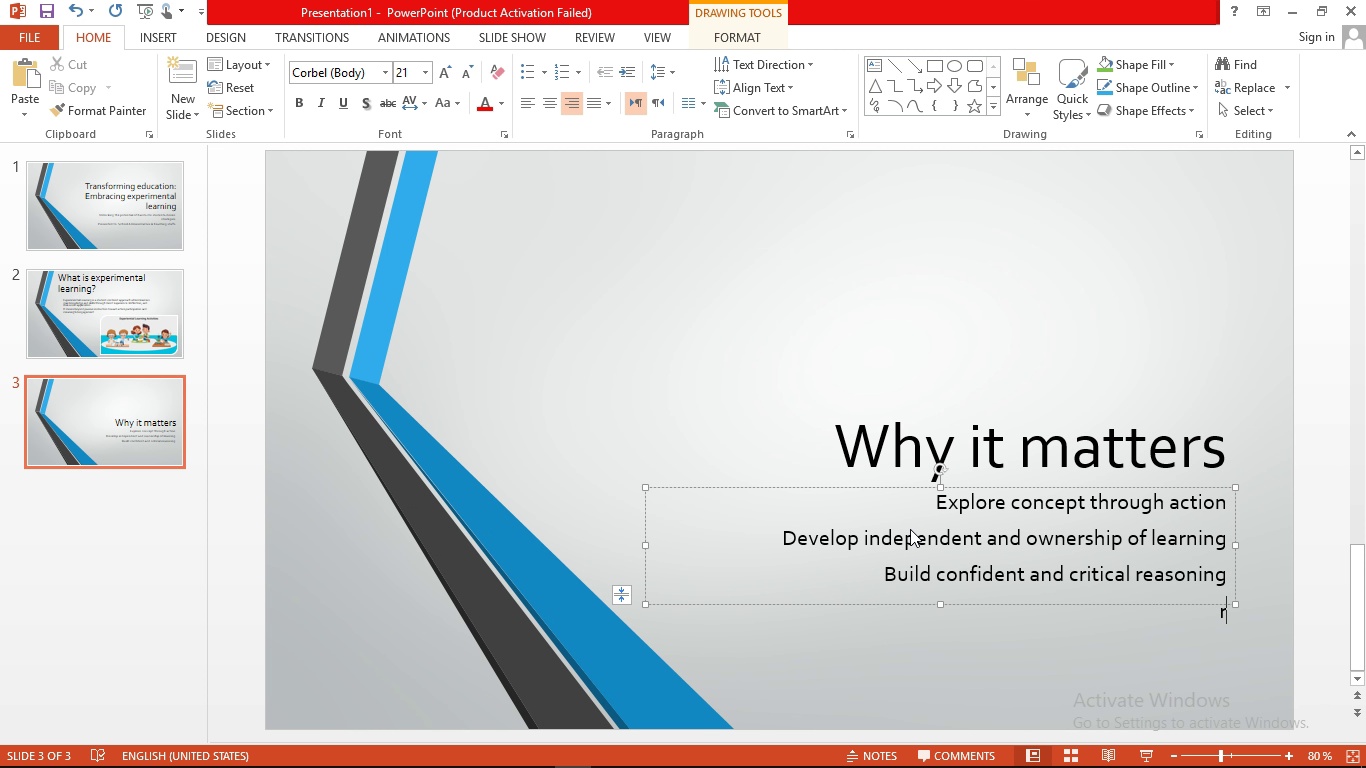 
type(retain kmow)
key(Backspace)
key(Backspace)
key(Backspace)
type(noledge more effectively )
 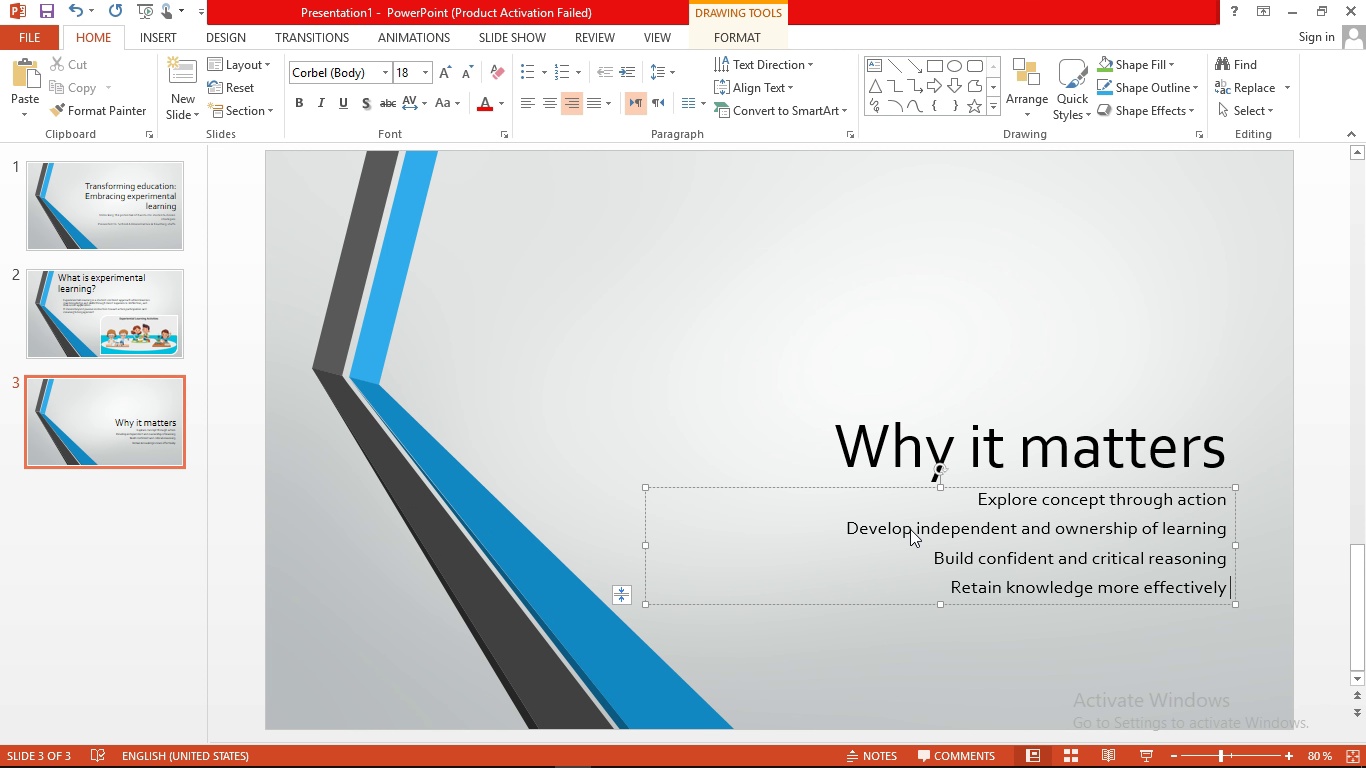 
wait(12.37)
 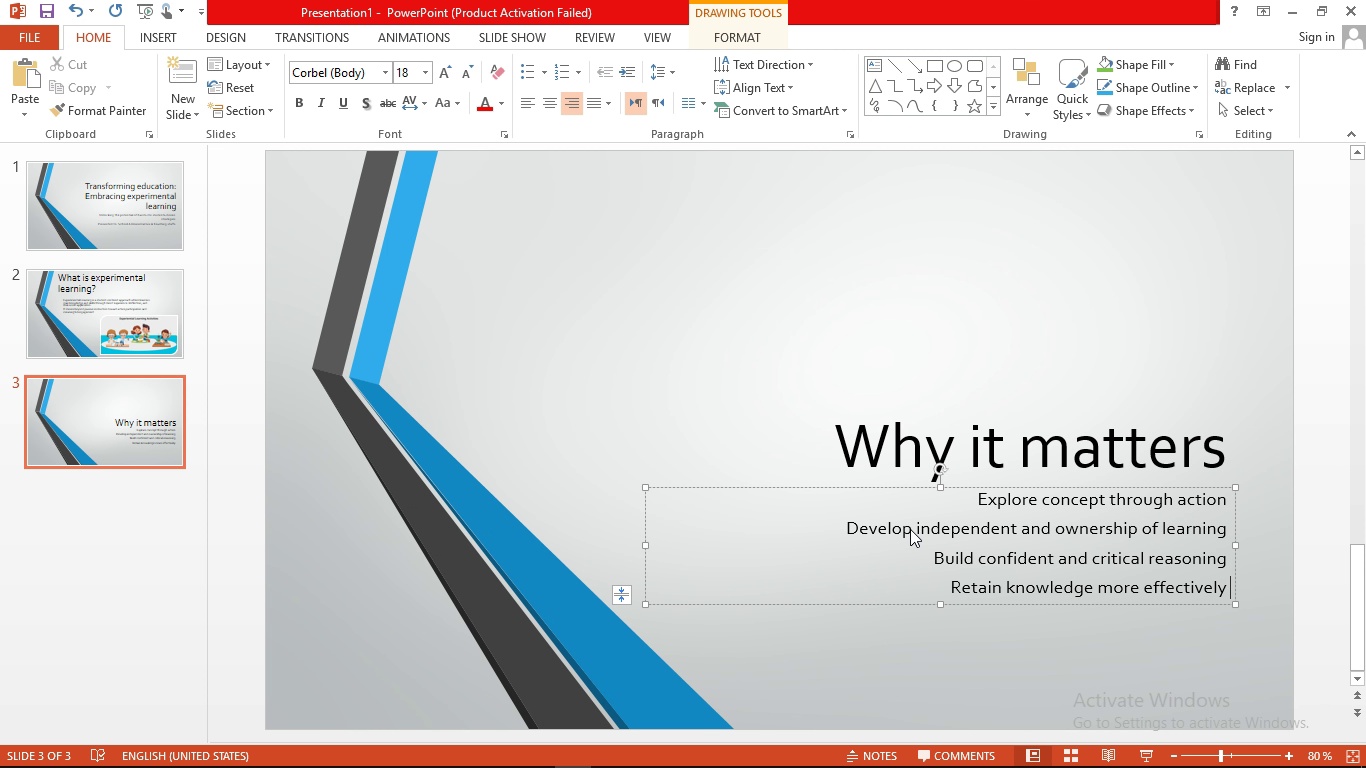 
left_click([944, 510])
 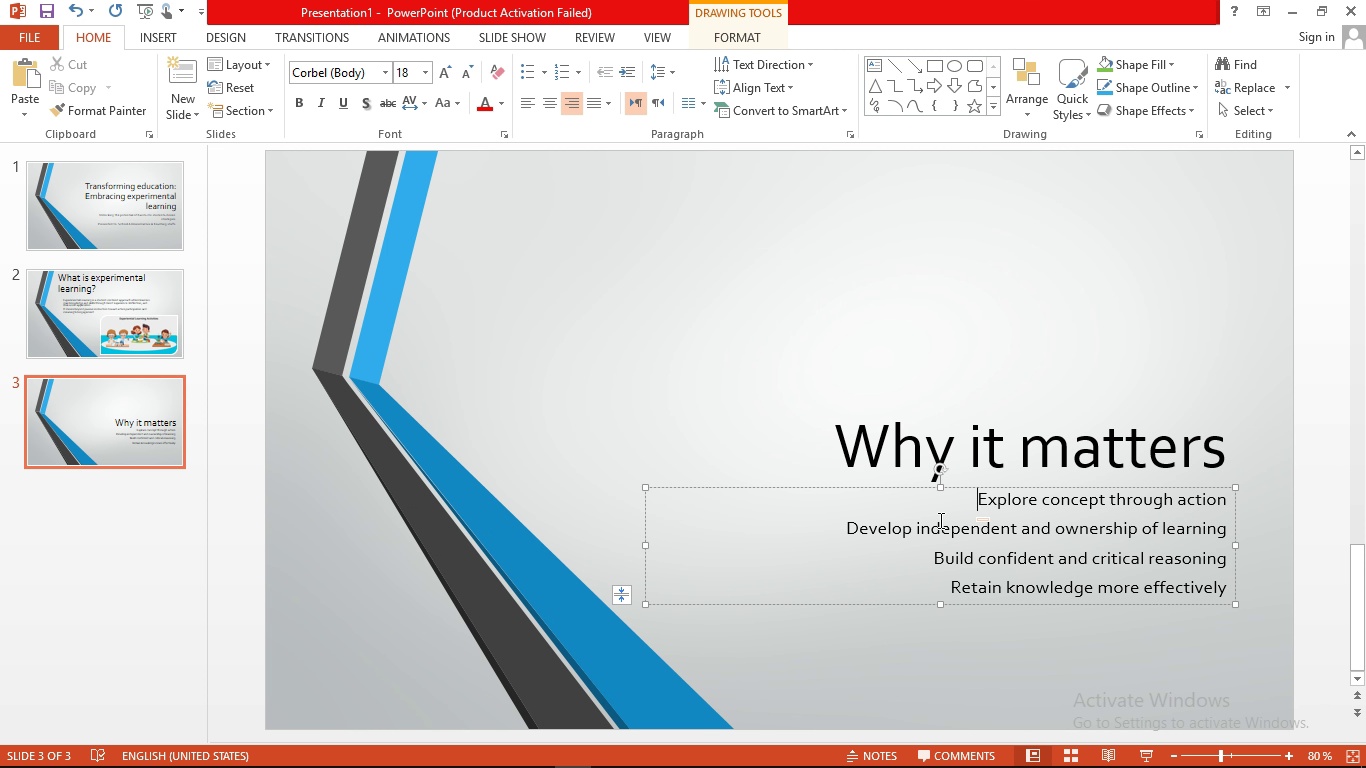 
key(Enter)
 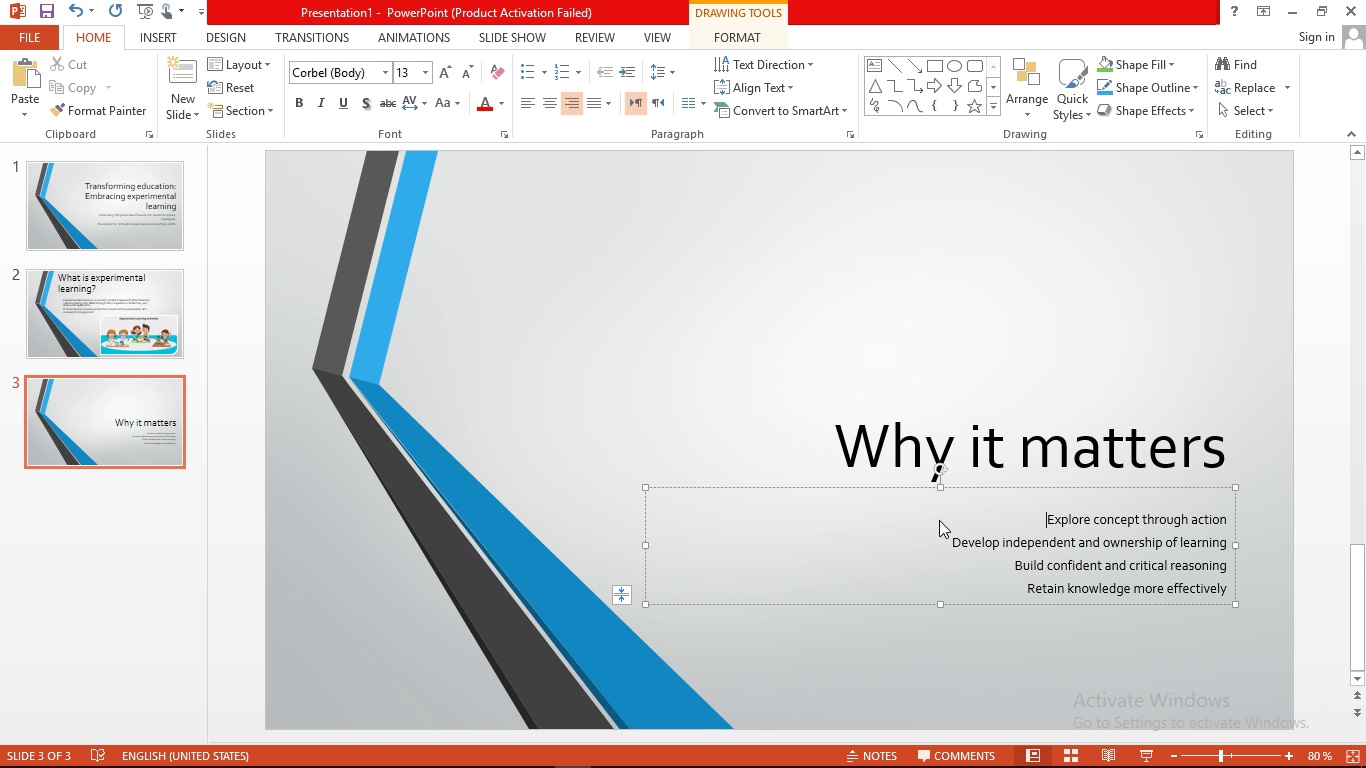 
key(ArrowUp)
 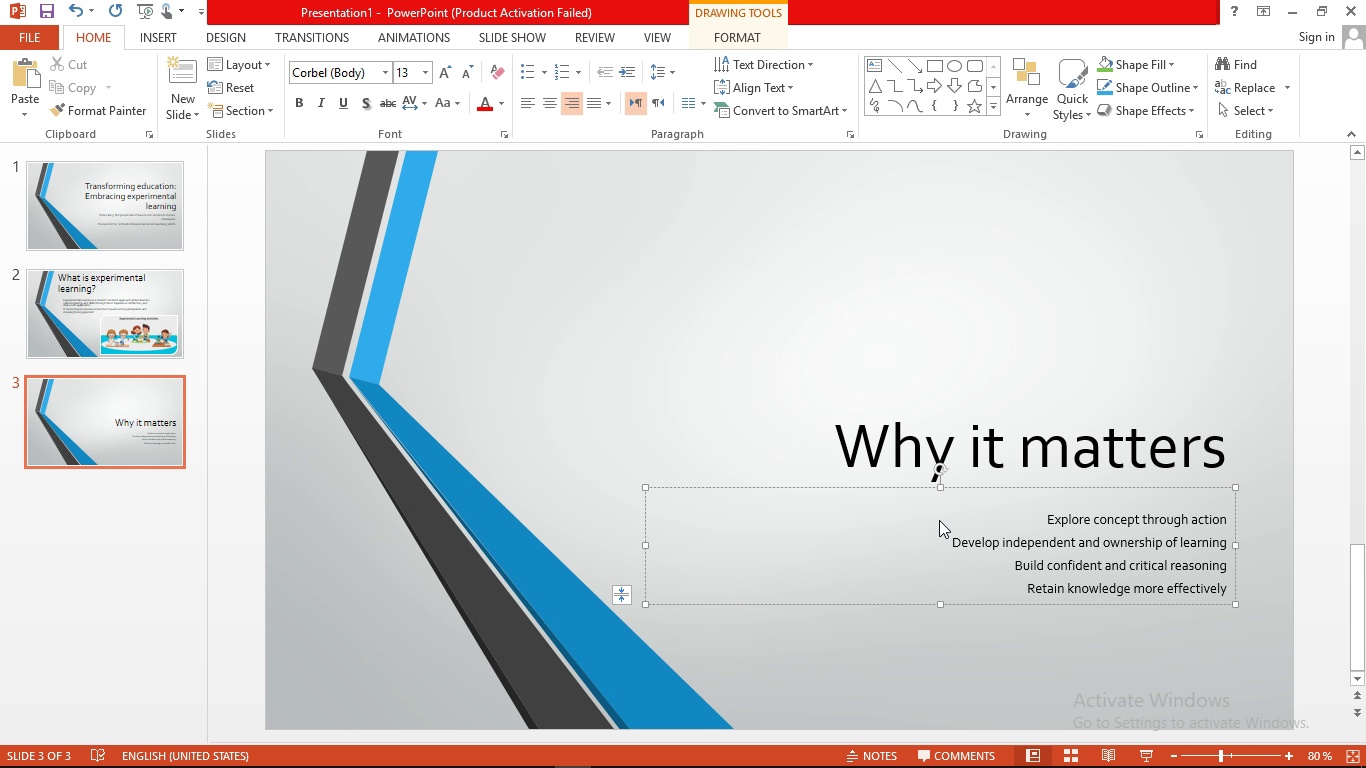 
type(traditional learning often limits students to memorize )
key(Backspace)
key(Backspace)
type(ation )
key(Backspace)
type(. )
 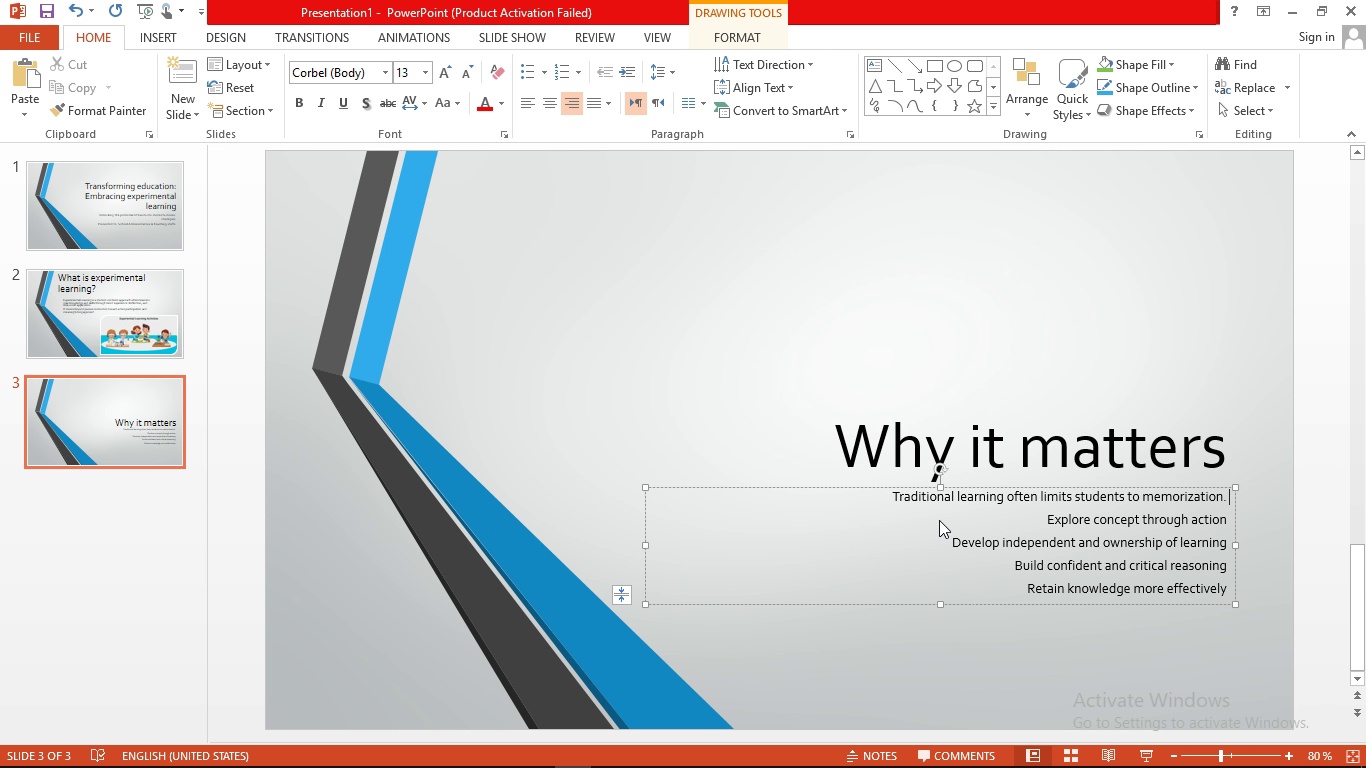 
key(Enter)
 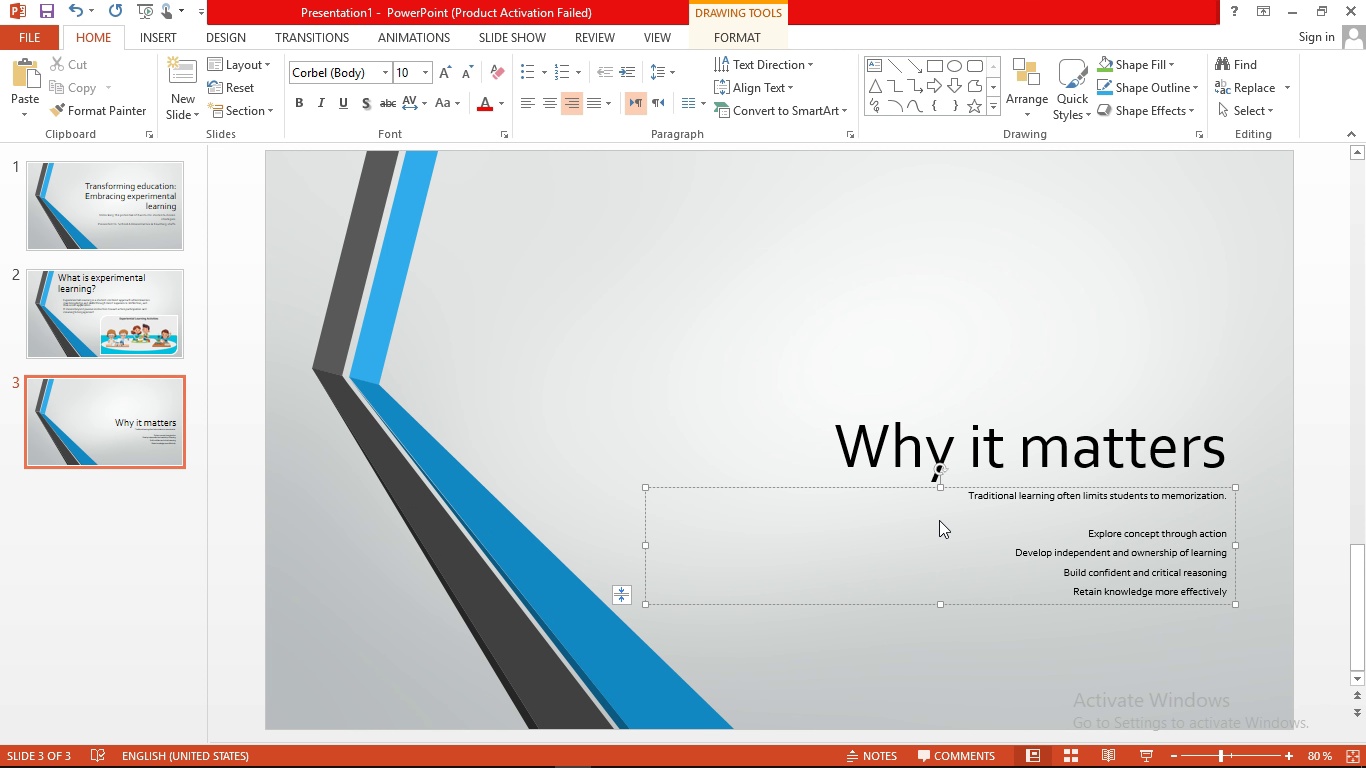 
type(expirenmaetal learning empower the )
key(Backspace)
type(m to: )
 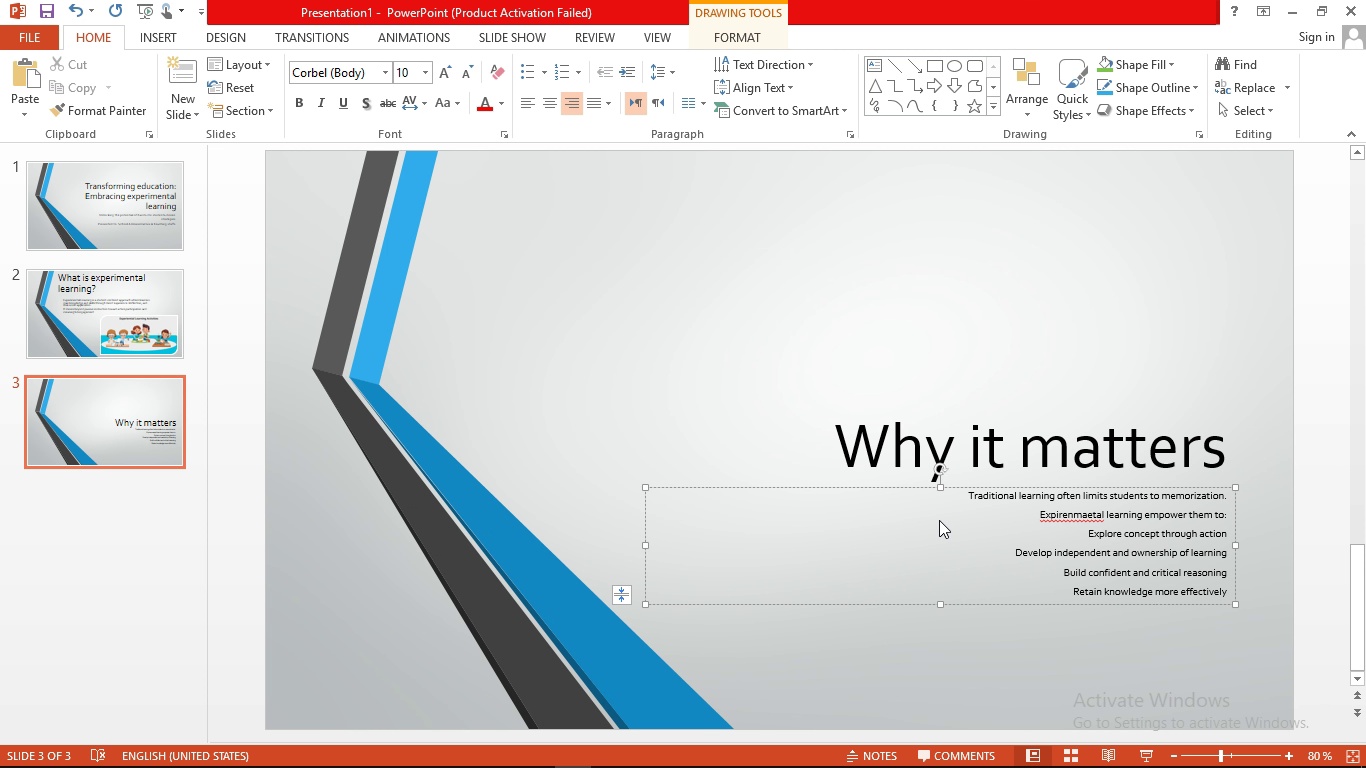 
right_click([1065, 522])
 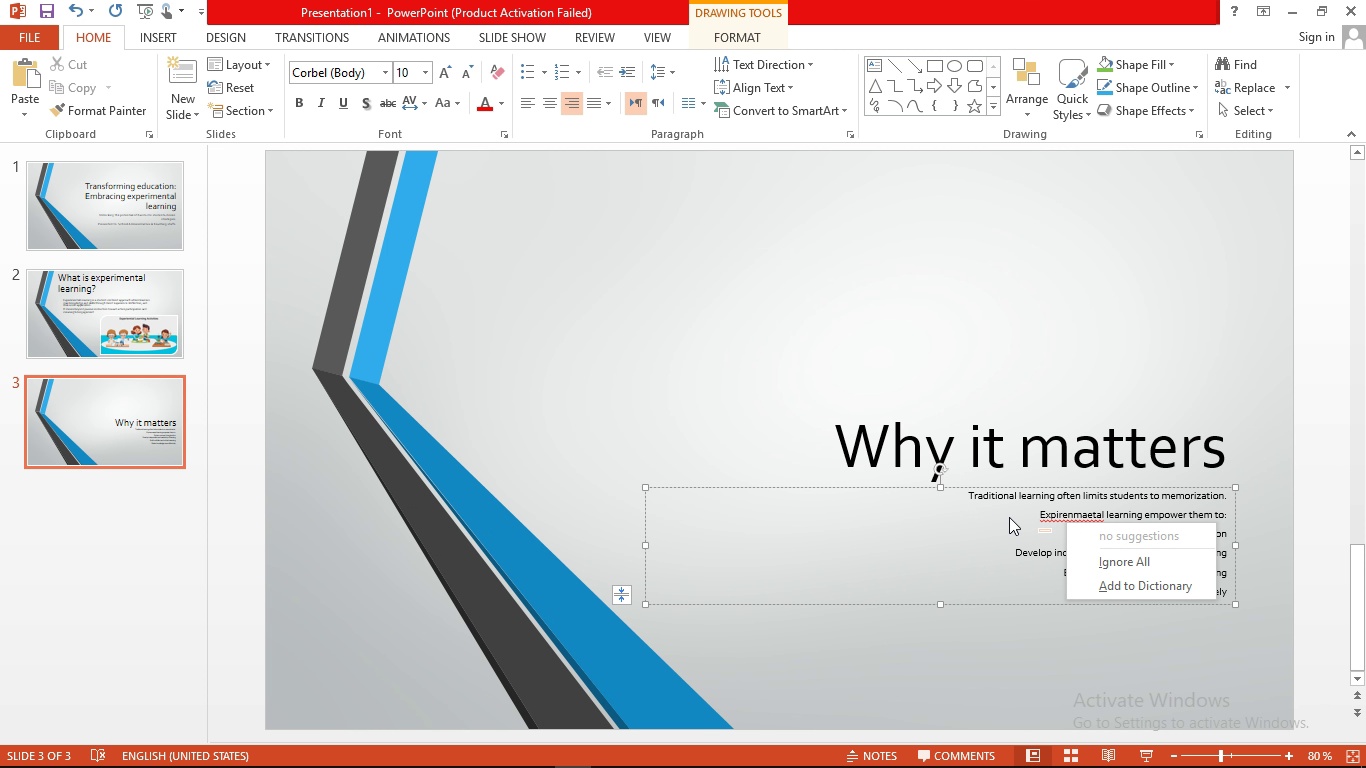 
left_click([1009, 517])
 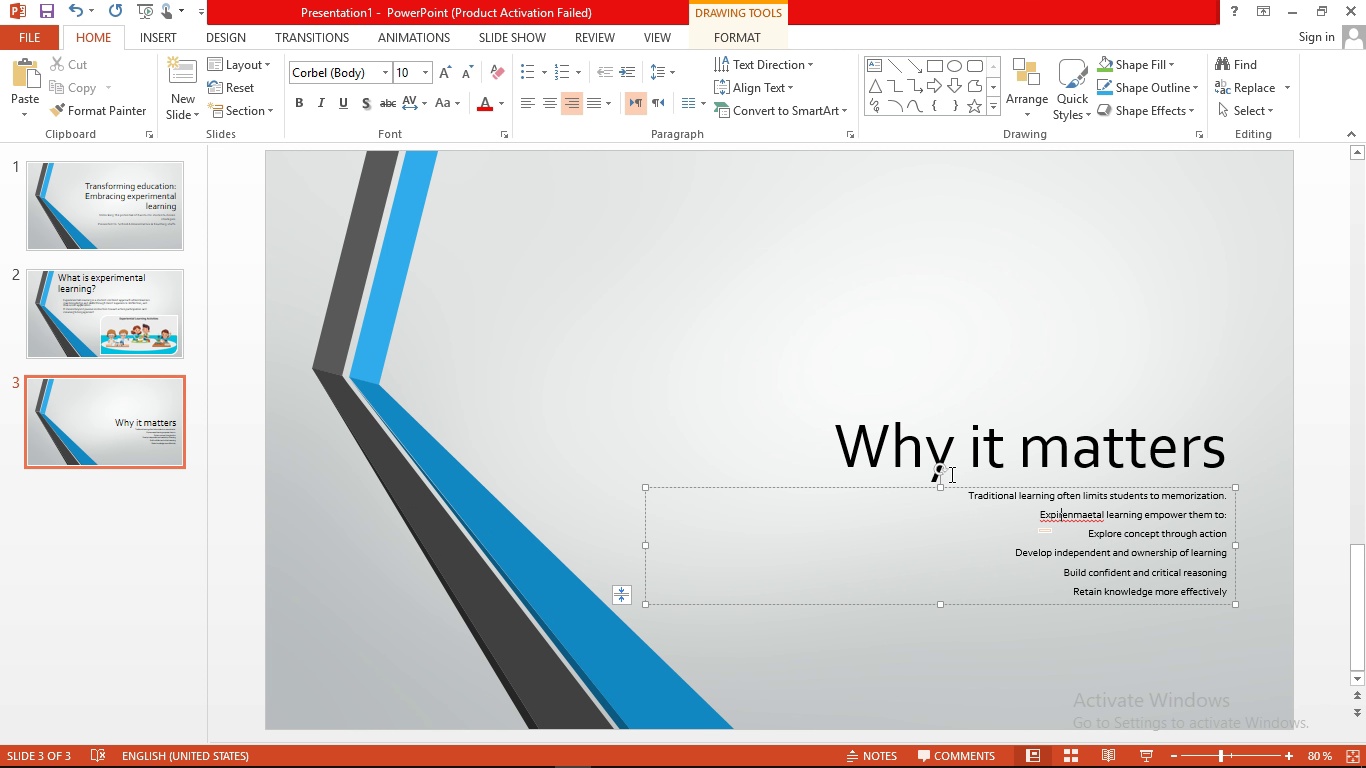 
left_click([926, 463])
 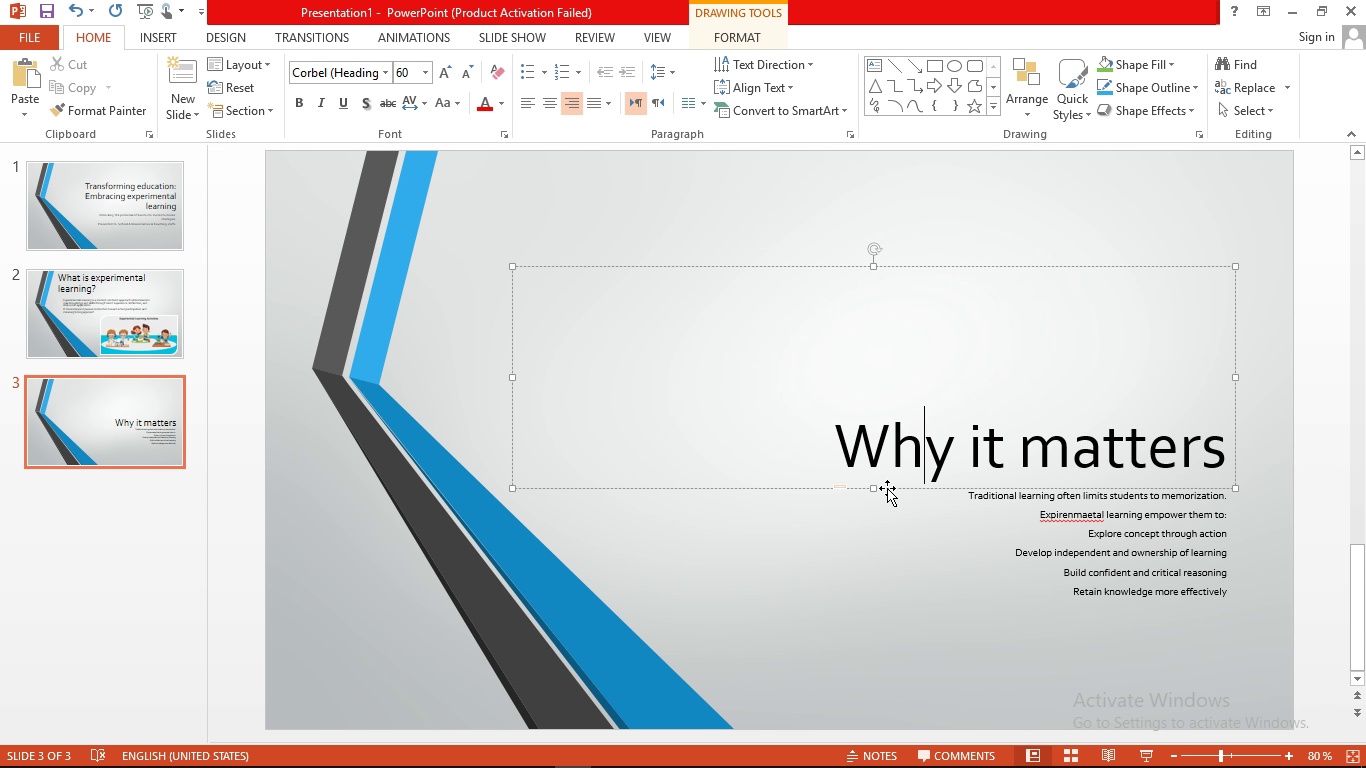 
left_click_drag(start_coordinate=[887, 488], to_coordinate=[753, 275])
 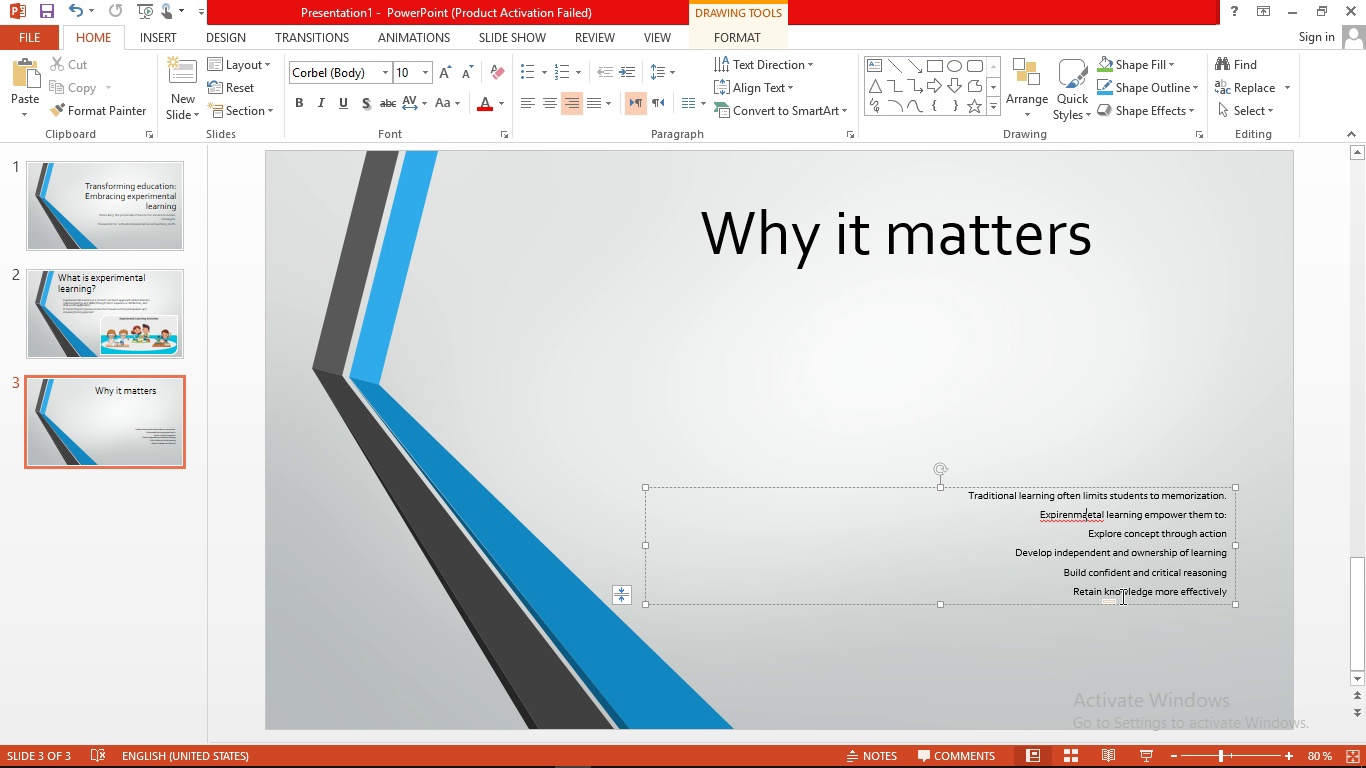 
left_click_drag(start_coordinate=[1121, 603], to_coordinate=[1083, 603])
 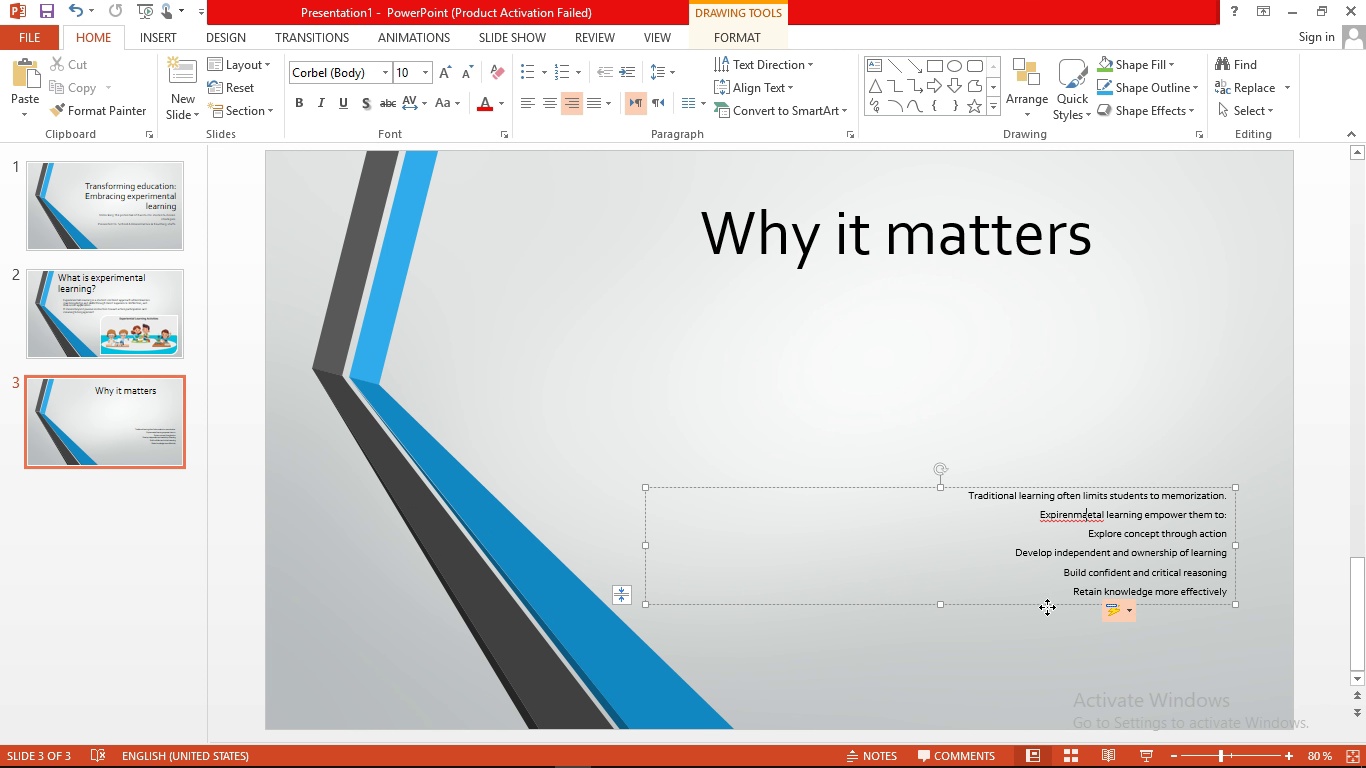 
left_click_drag(start_coordinate=[1047, 607], to_coordinate=[951, 438])
 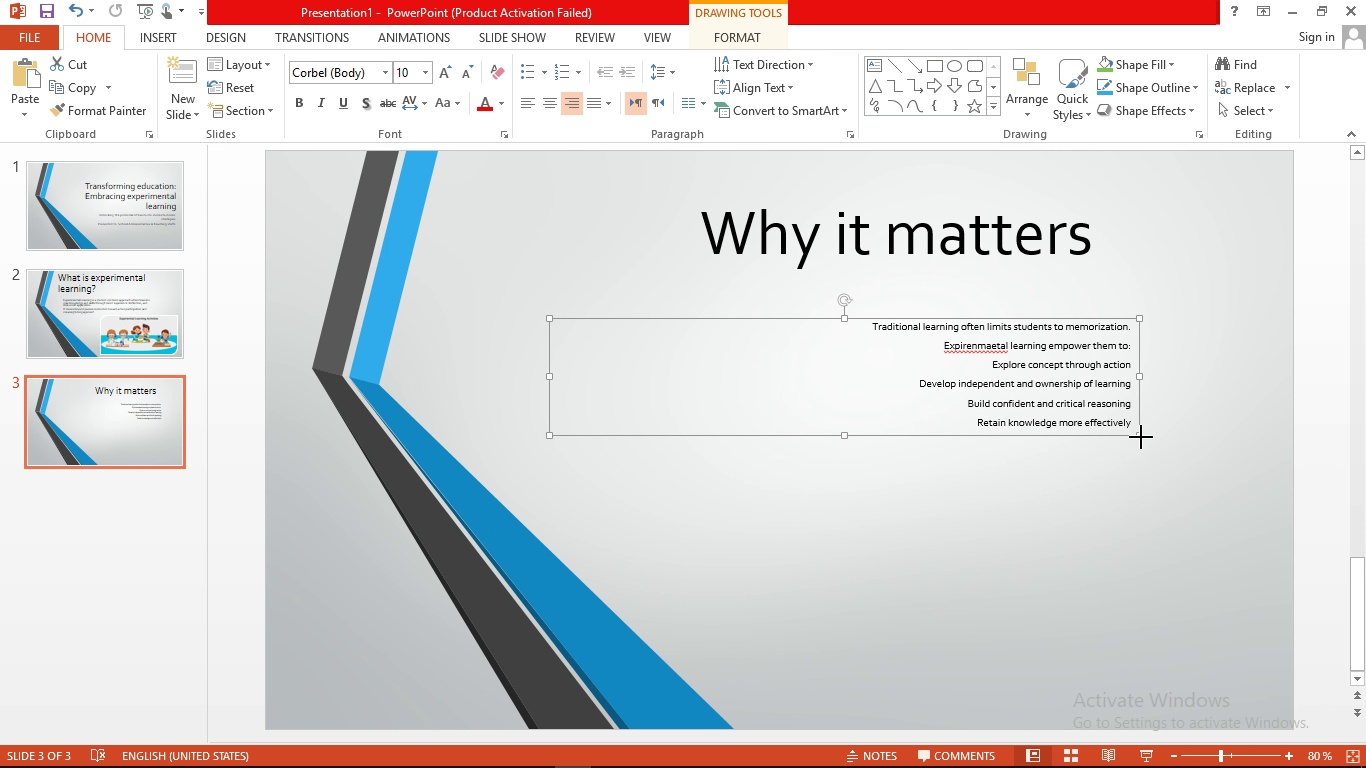 
left_click_drag(start_coordinate=[1141, 437], to_coordinate=[1243, 560])
 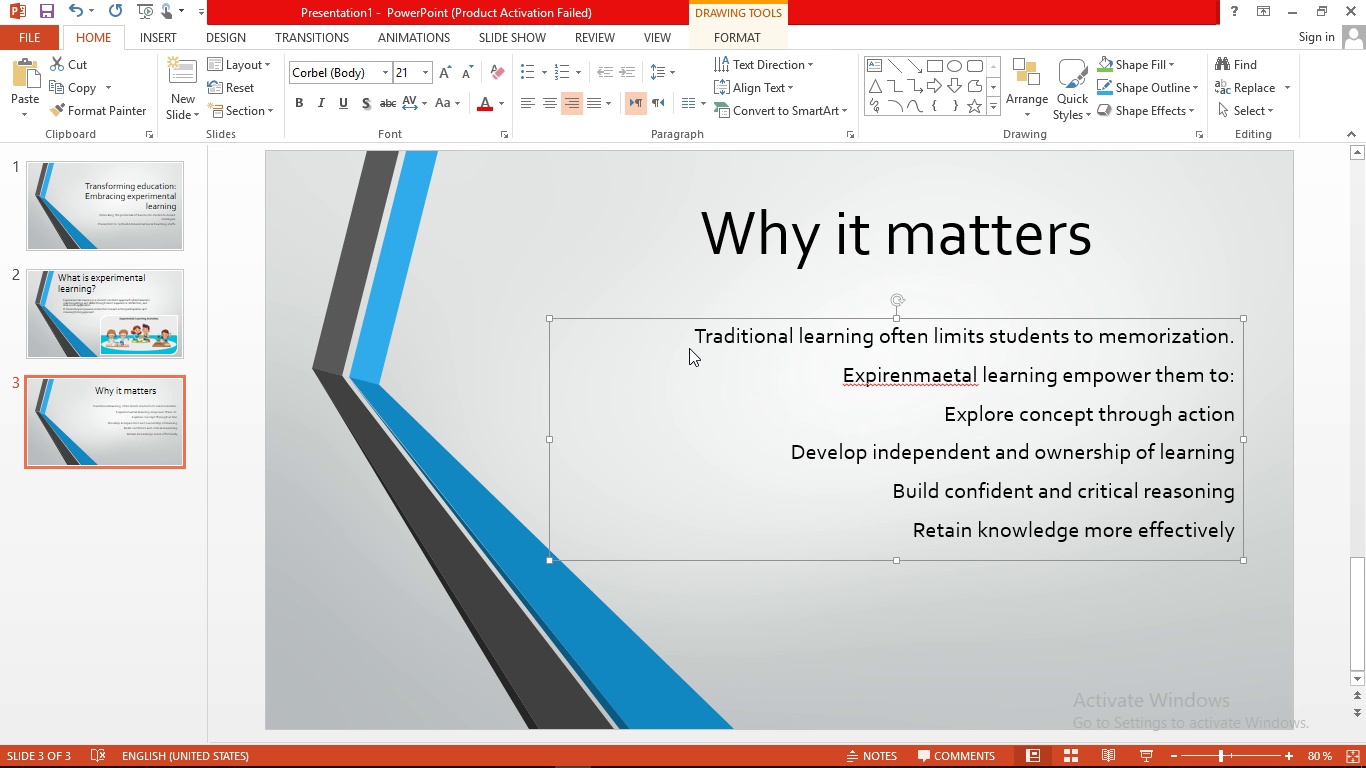 
left_click([689, 348])
 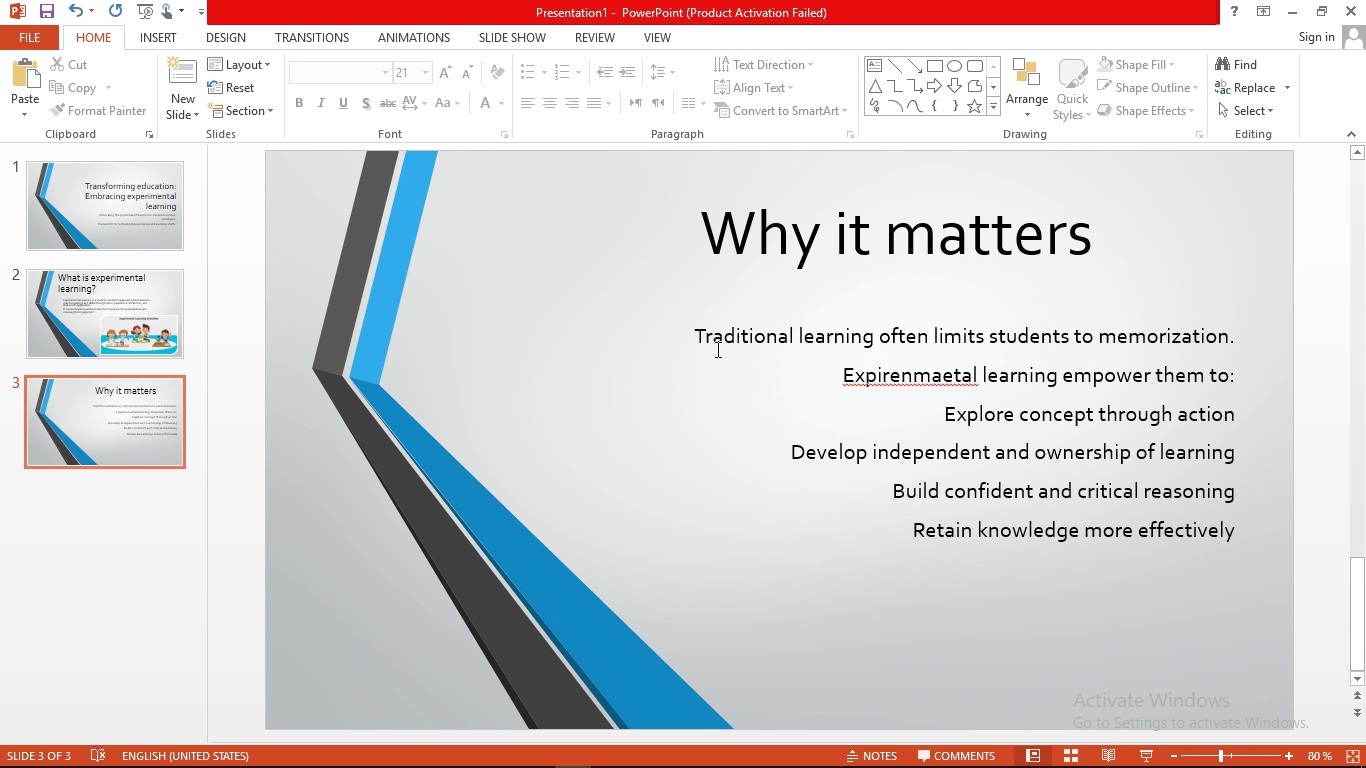 
left_click([717, 349])
 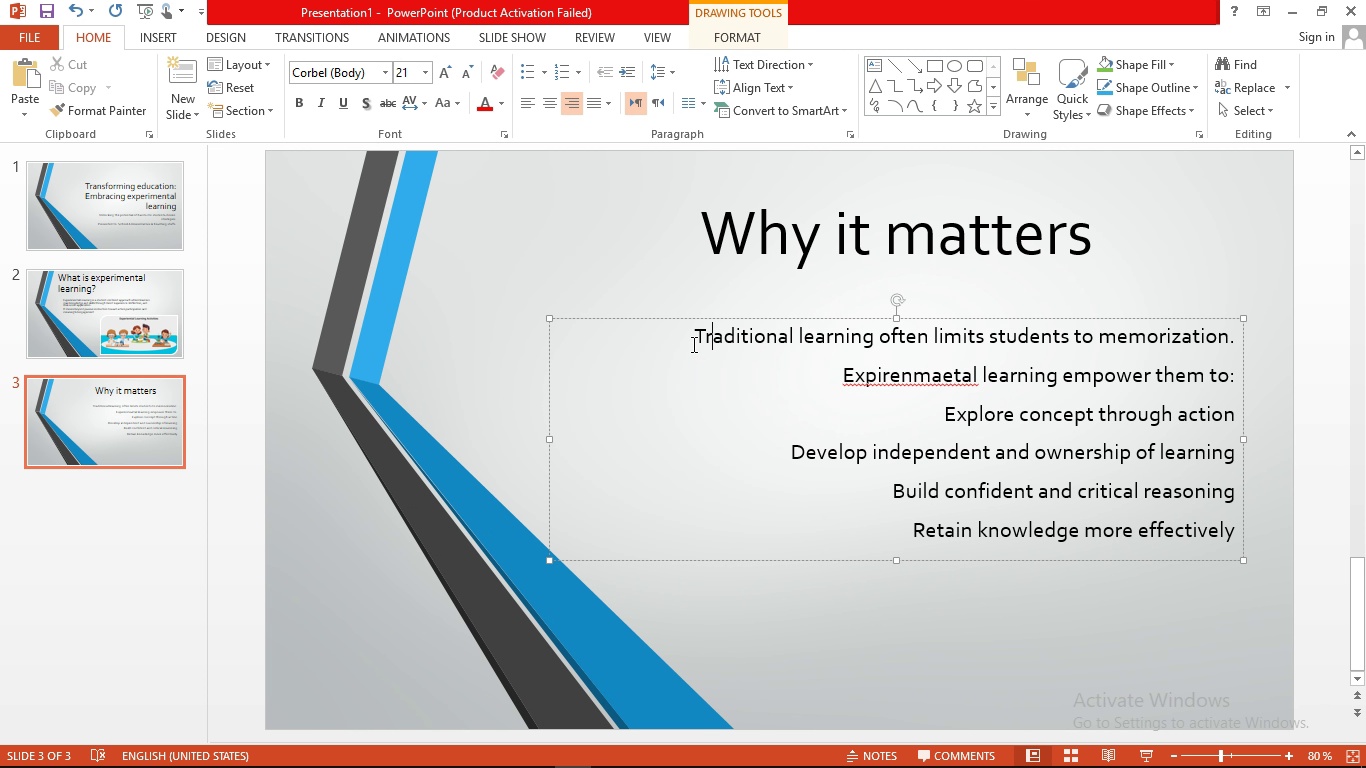 
left_click_drag(start_coordinate=[692, 344], to_coordinate=[1365, 702])
 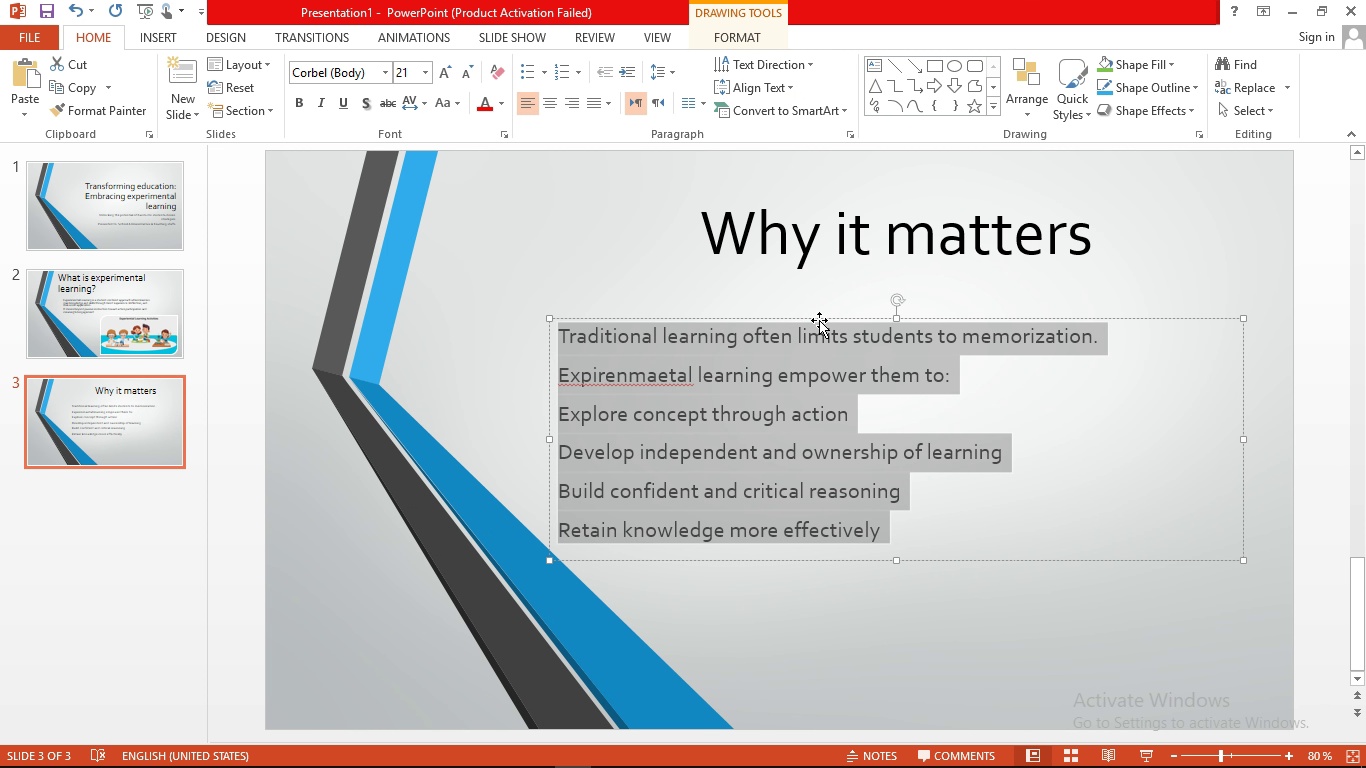 
left_click_drag(start_coordinate=[816, 319], to_coordinate=[857, 303])
 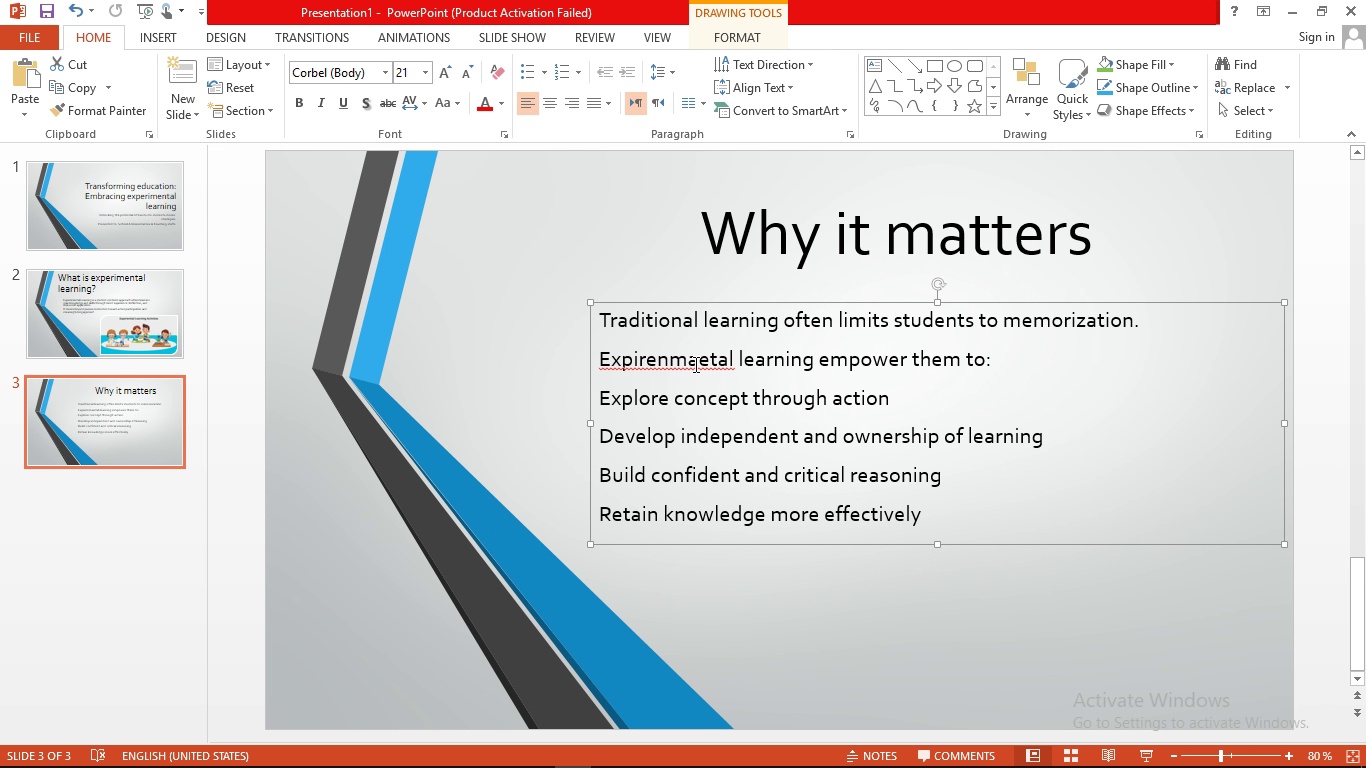 
left_click([693, 364])
 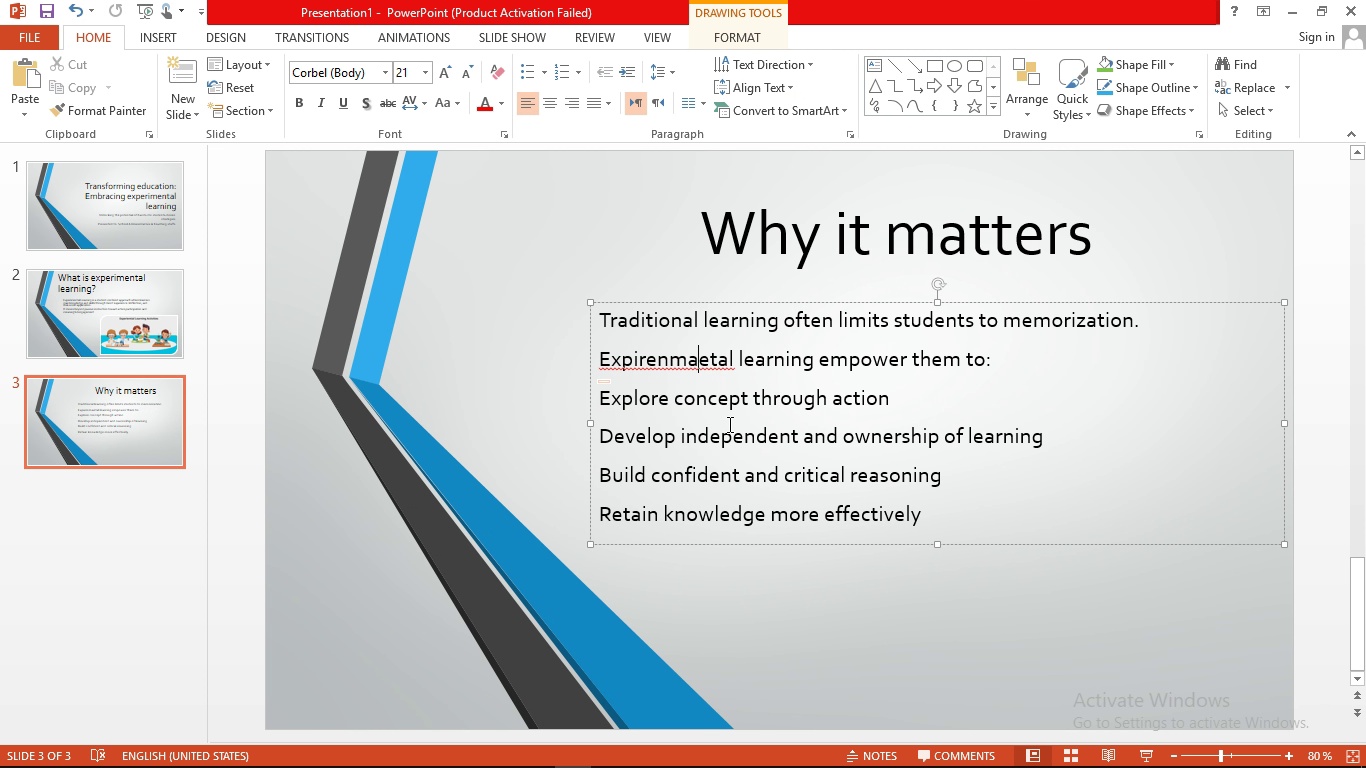 
key(Backspace)
 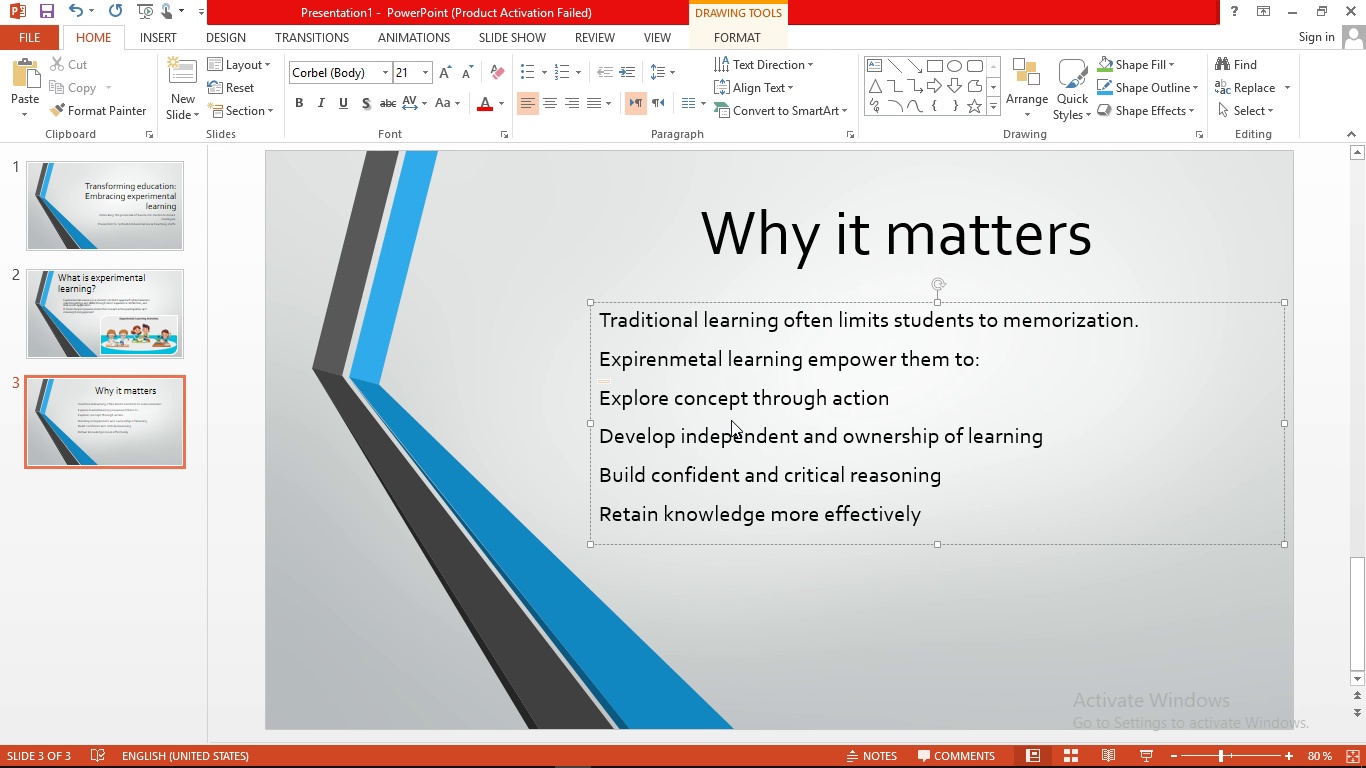 
key(ArrowRight)
 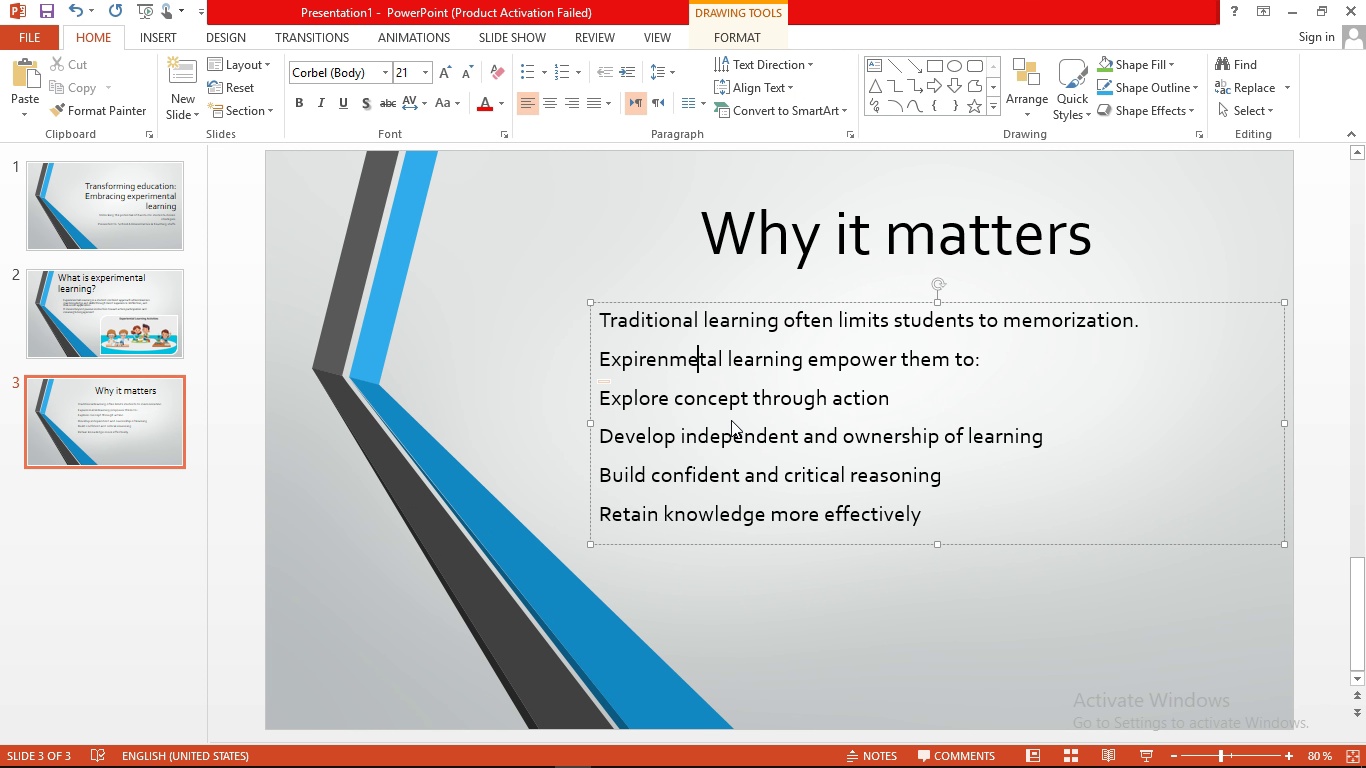 
key(Shift+ShiftRight)
 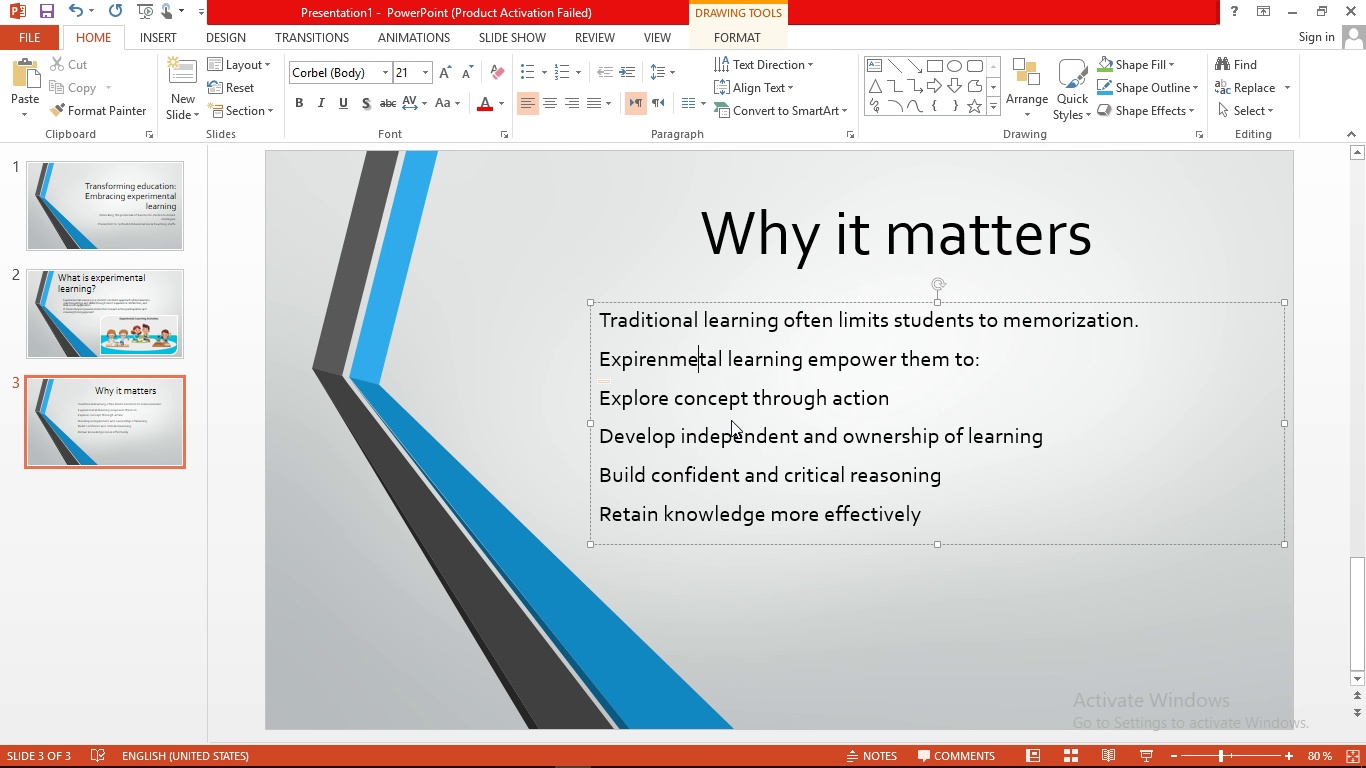 
key(N)
 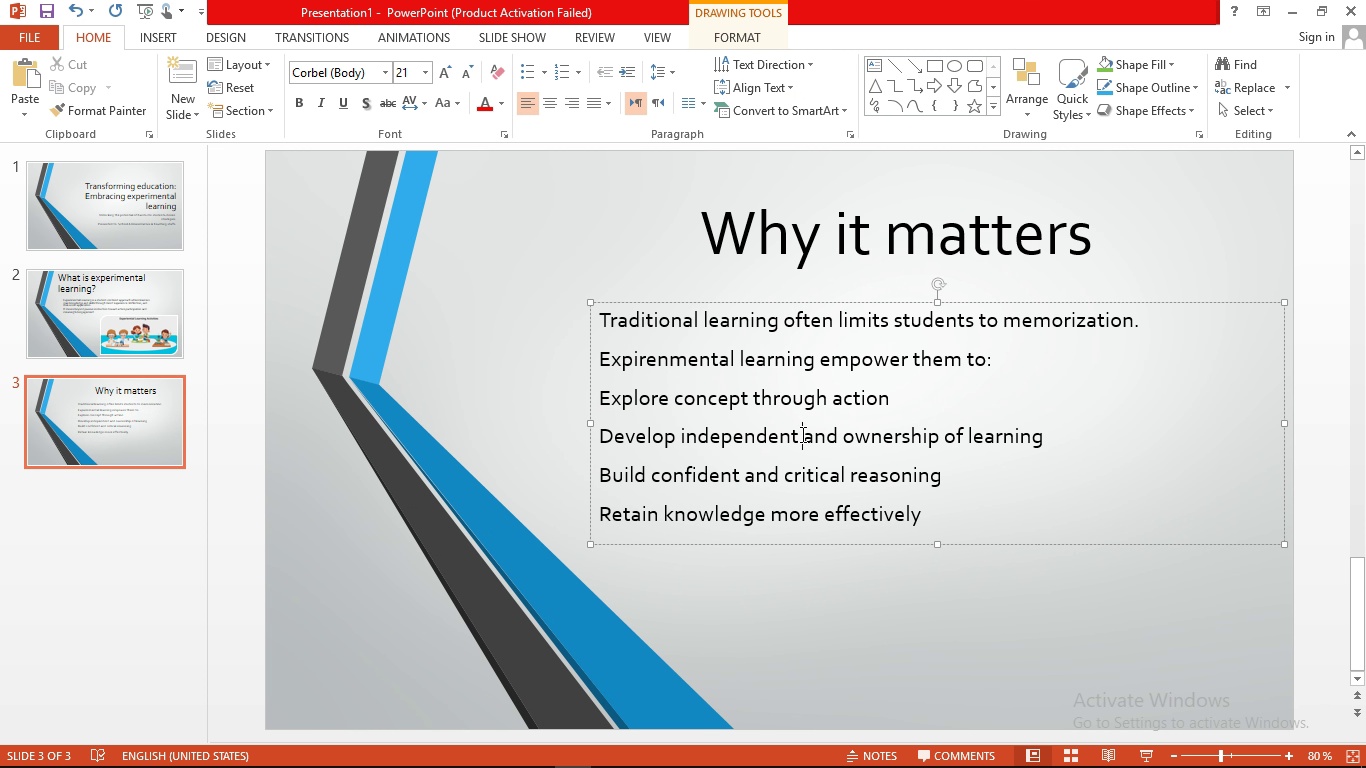 
double_click([772, 472])
 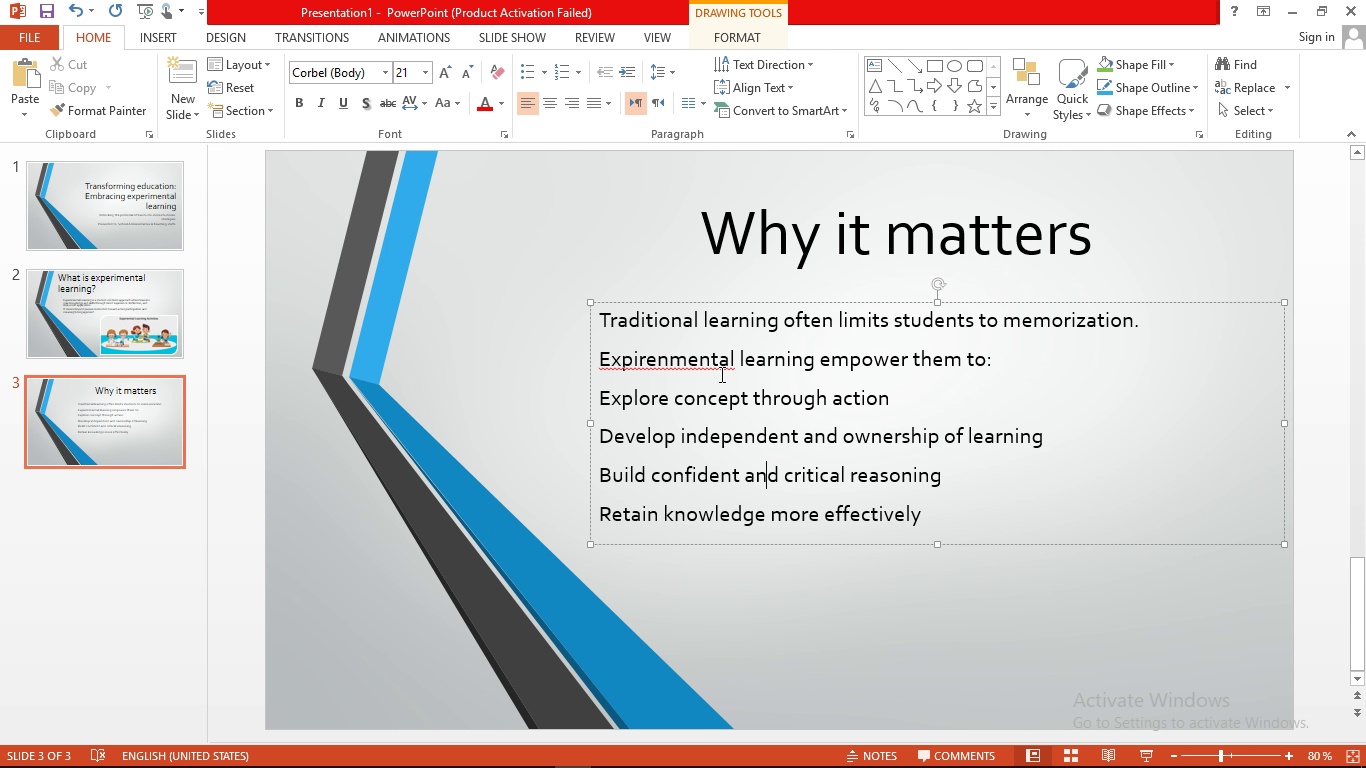 
right_click([720, 374])
 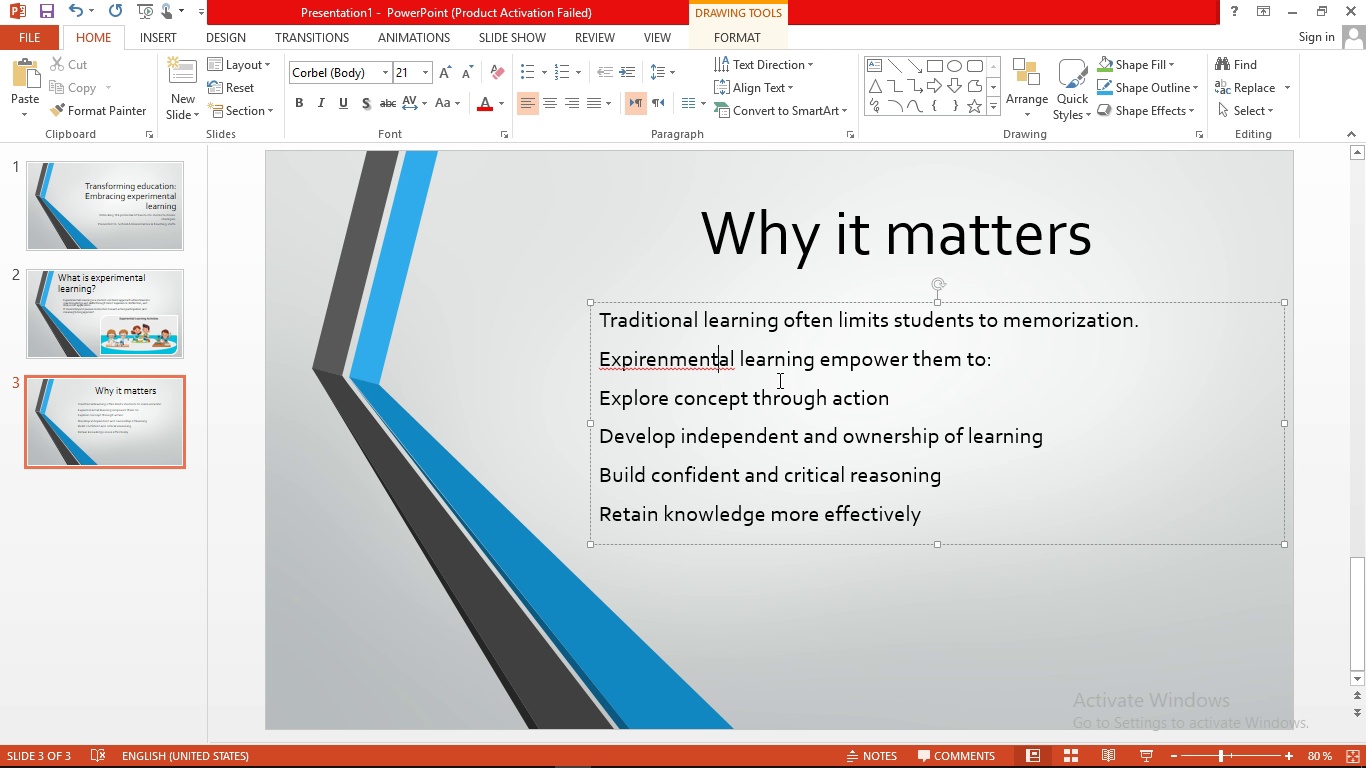 
left_click([778, 380])
 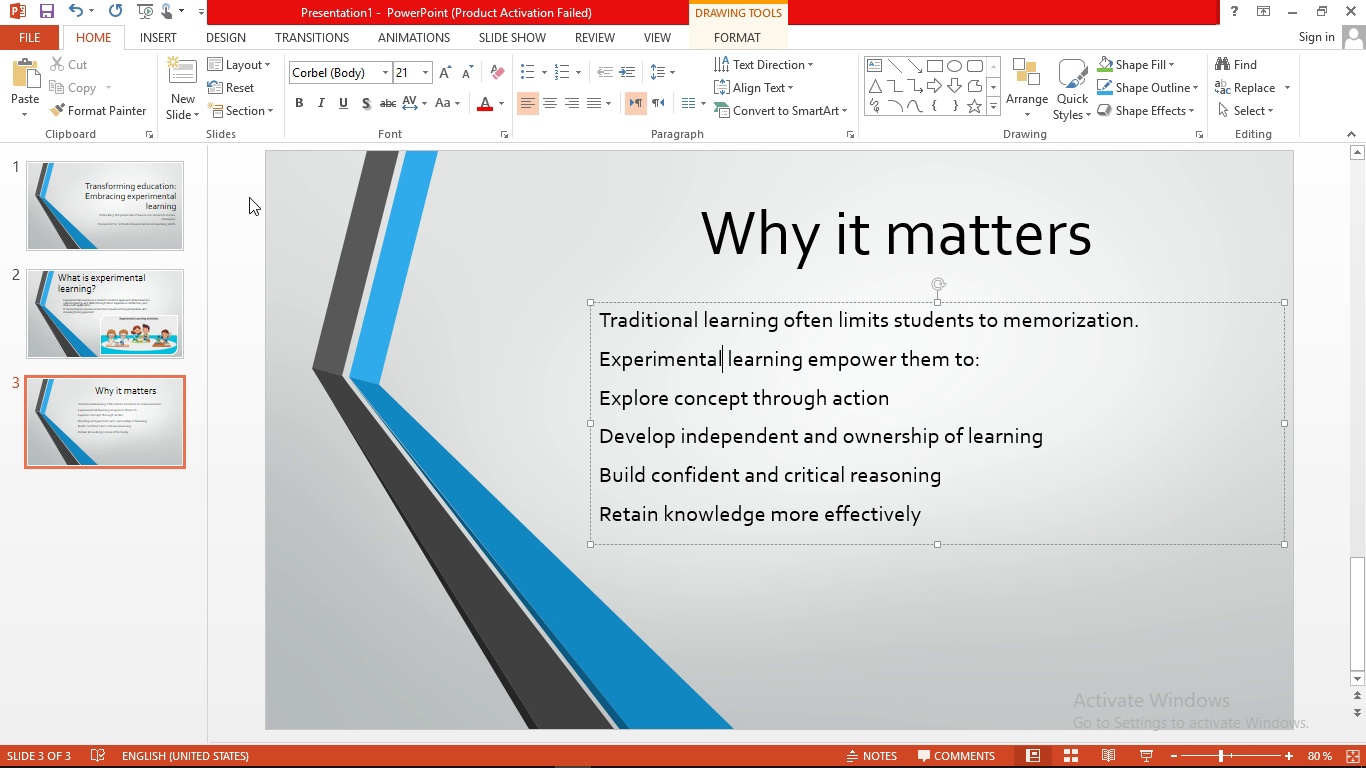 
wait(18.26)
 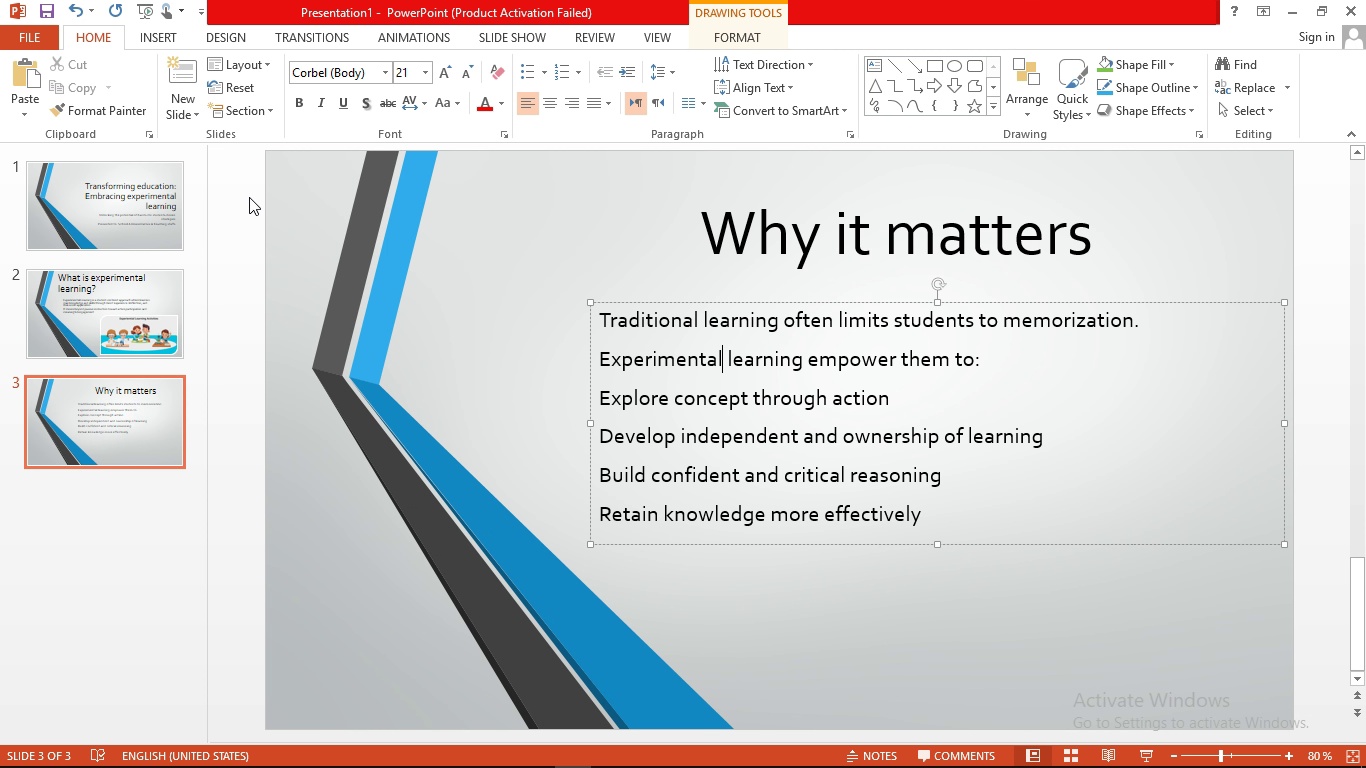 
left_click([188, 113])
 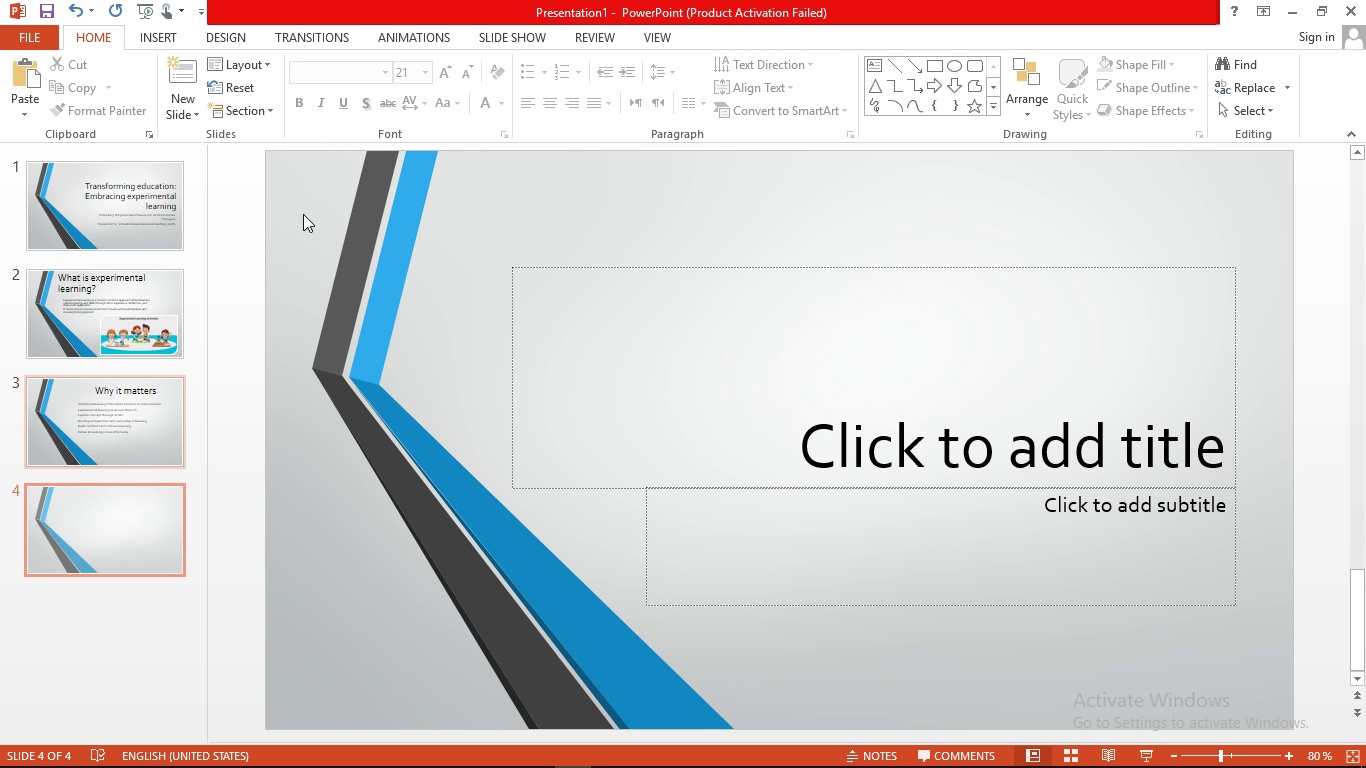 
left_click([856, 423])
 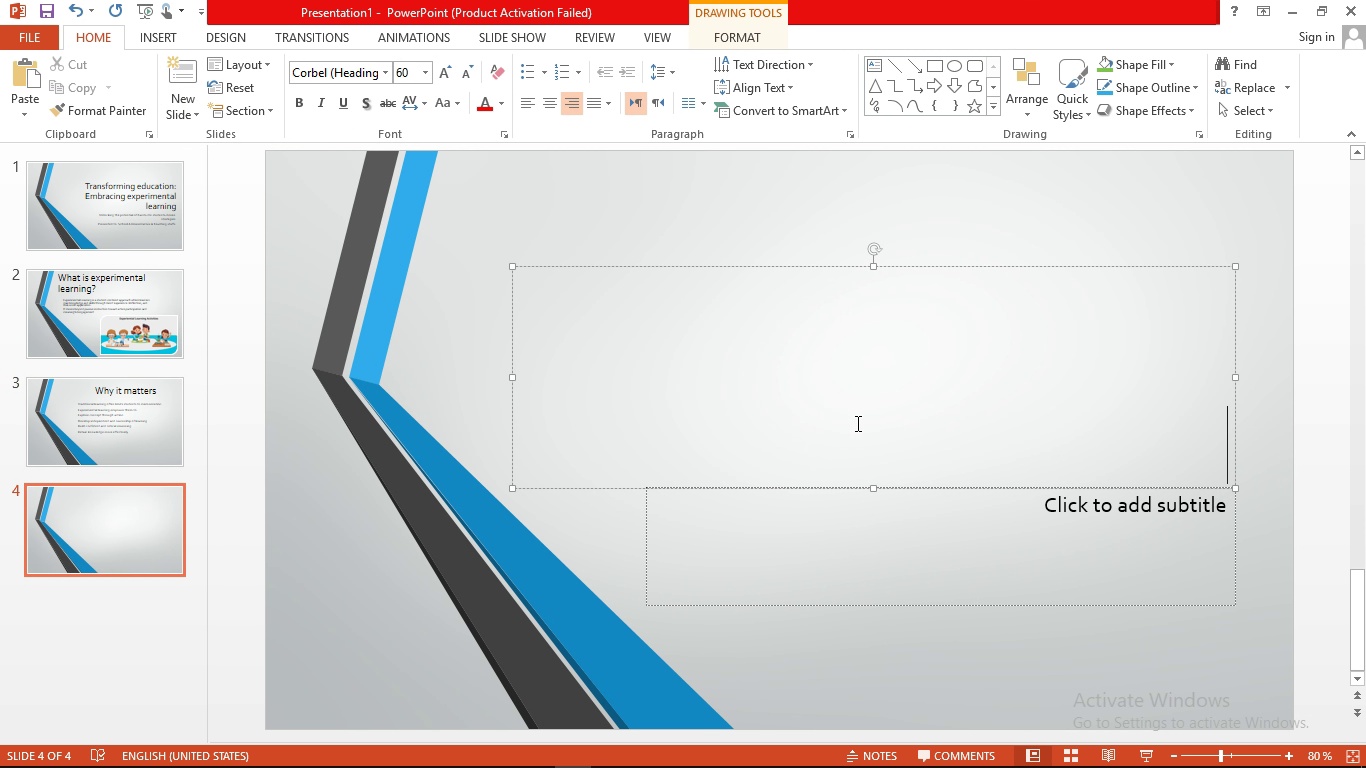 
wait(10.24)
 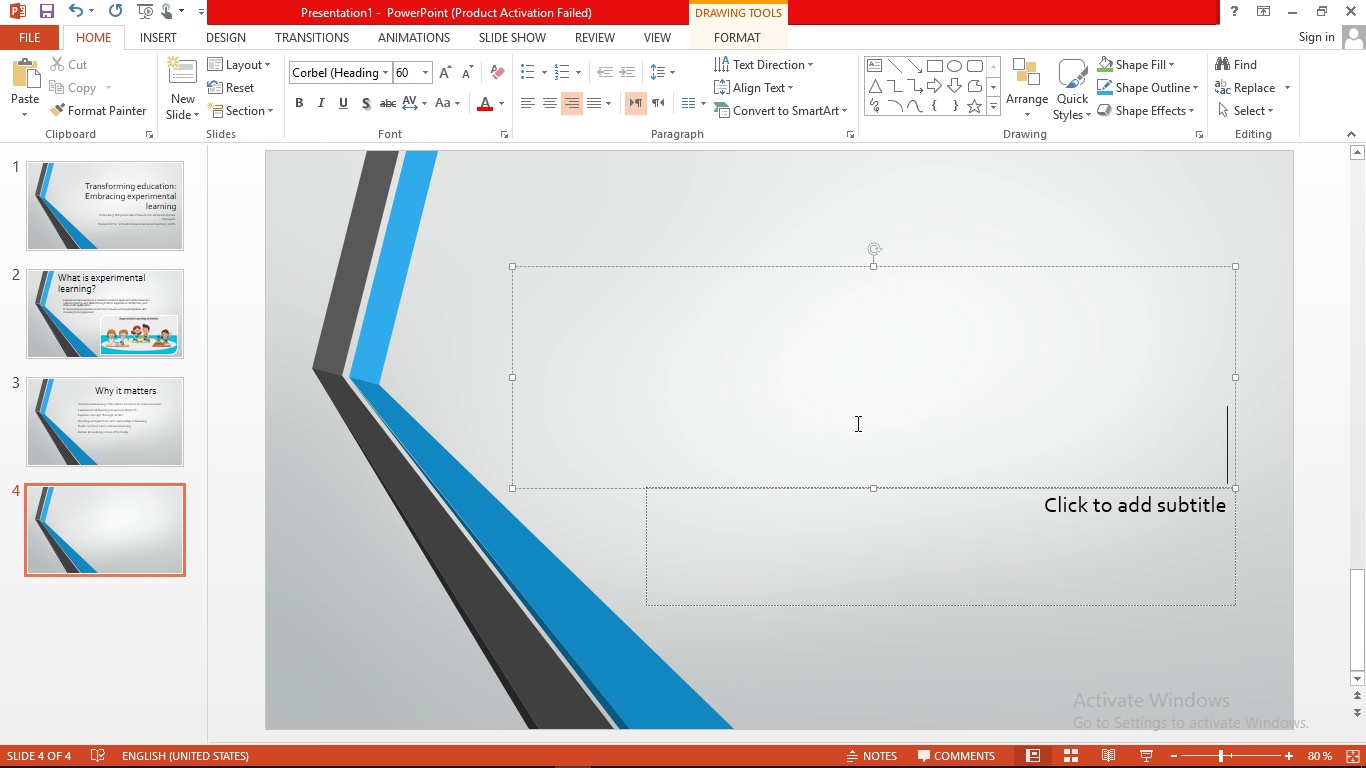 
type(Benefit No 1 )
 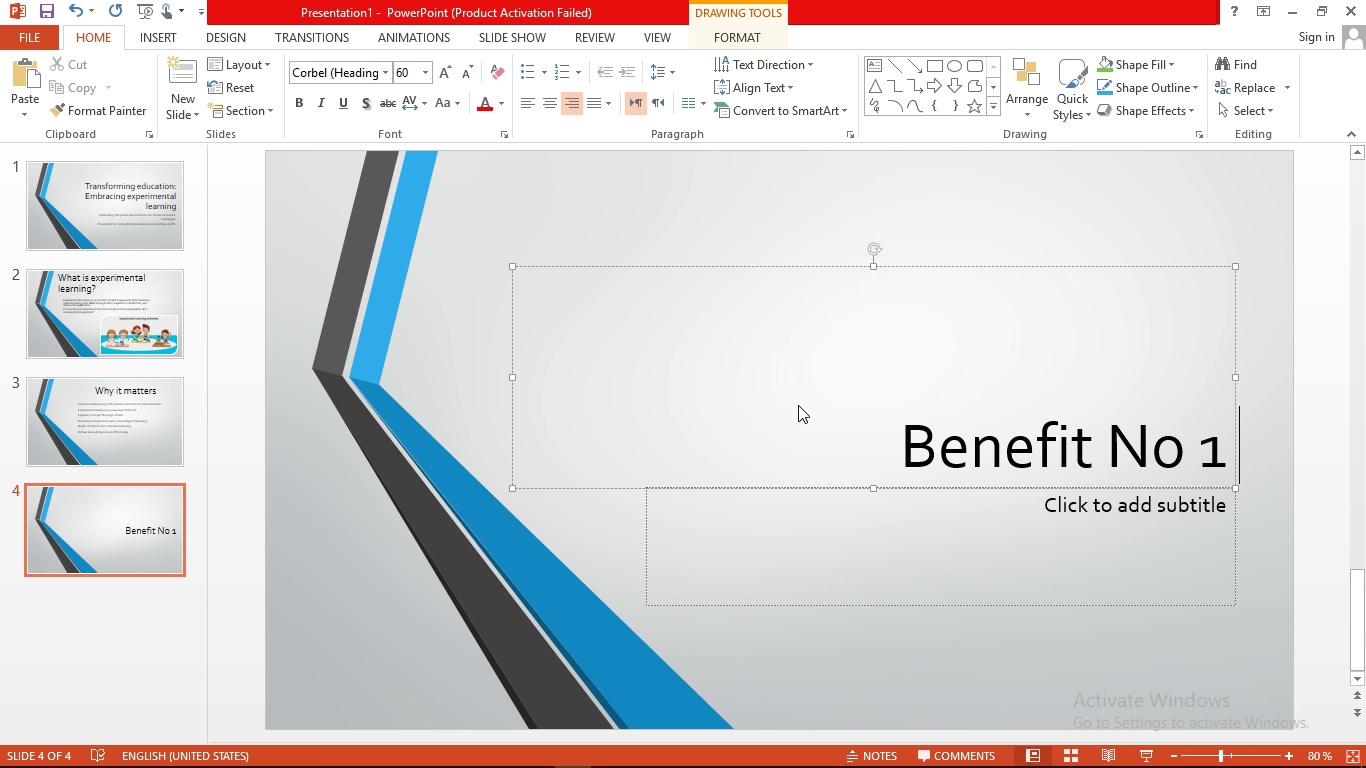 
wait(5.26)
 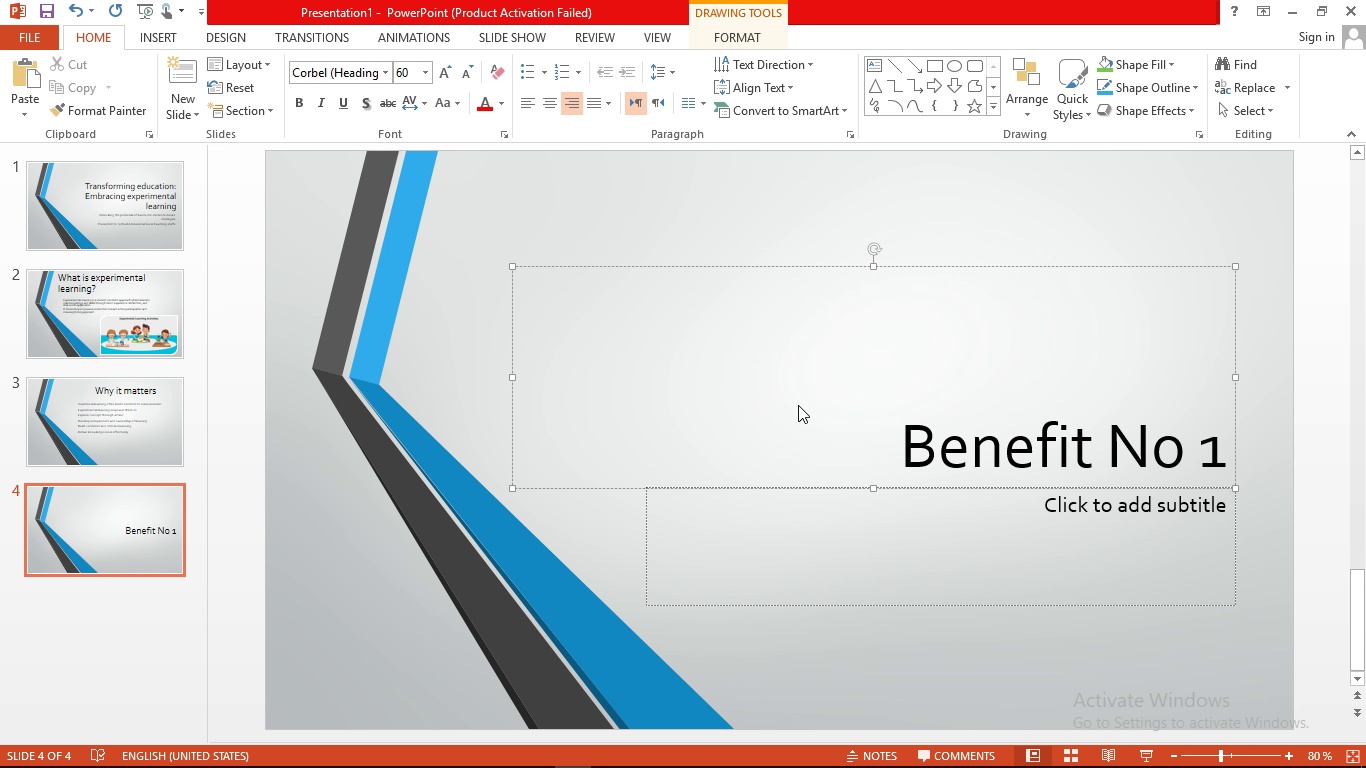 
left_click([886, 533])
 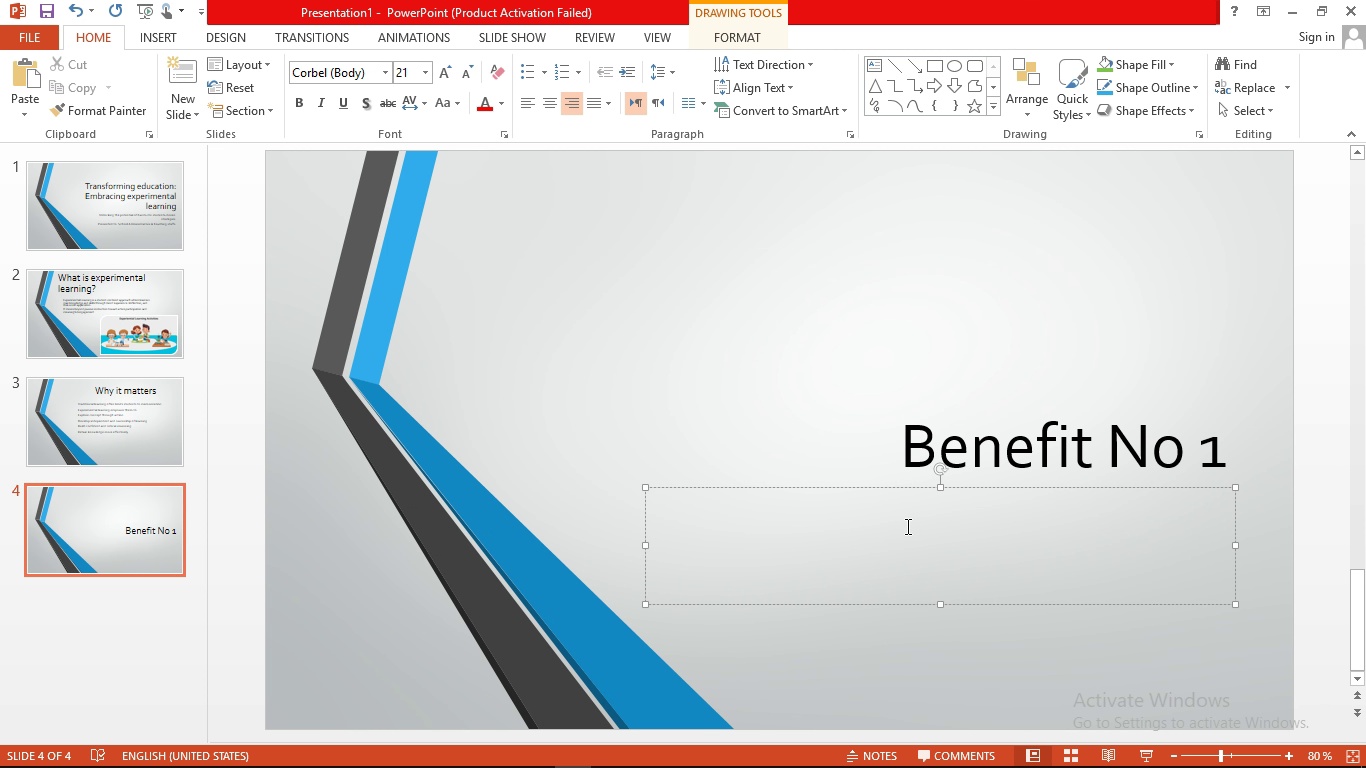 
left_click([1214, 468])
 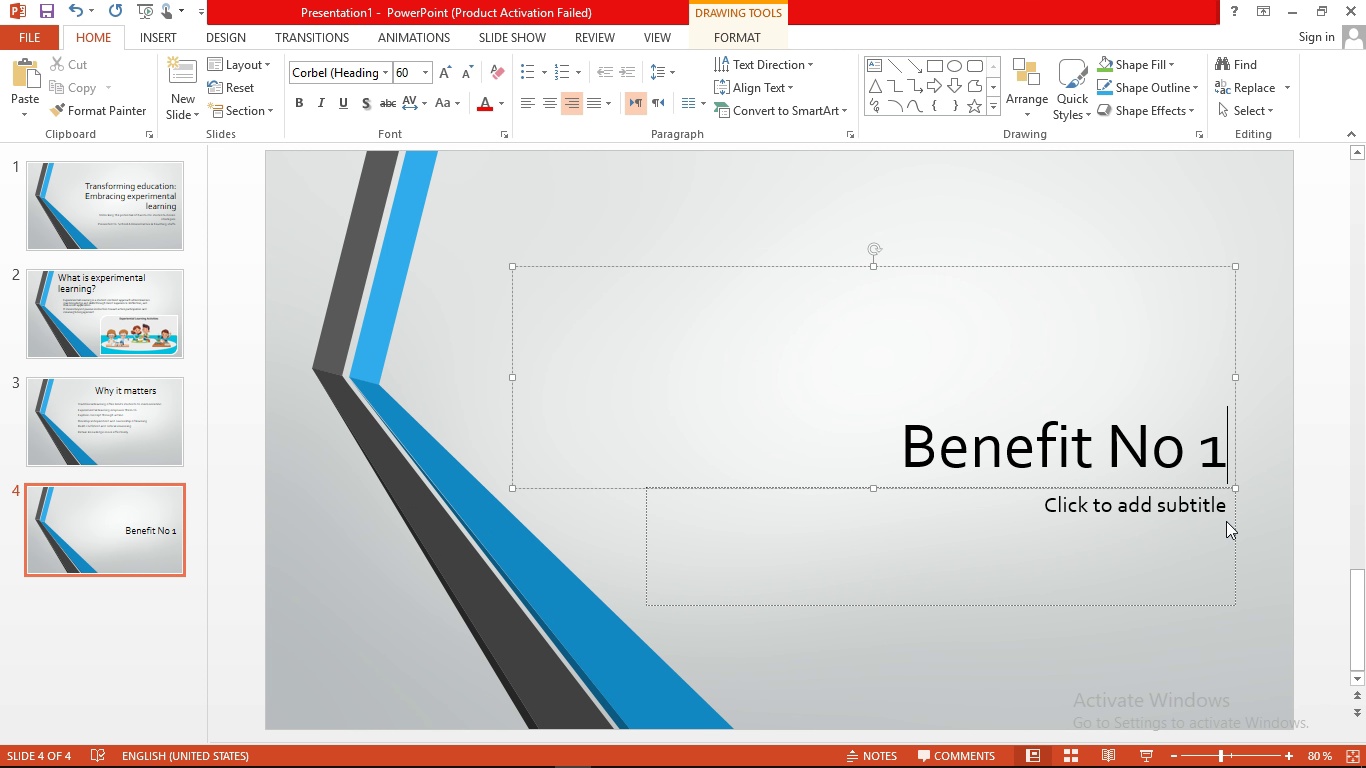 
key(Enter)
 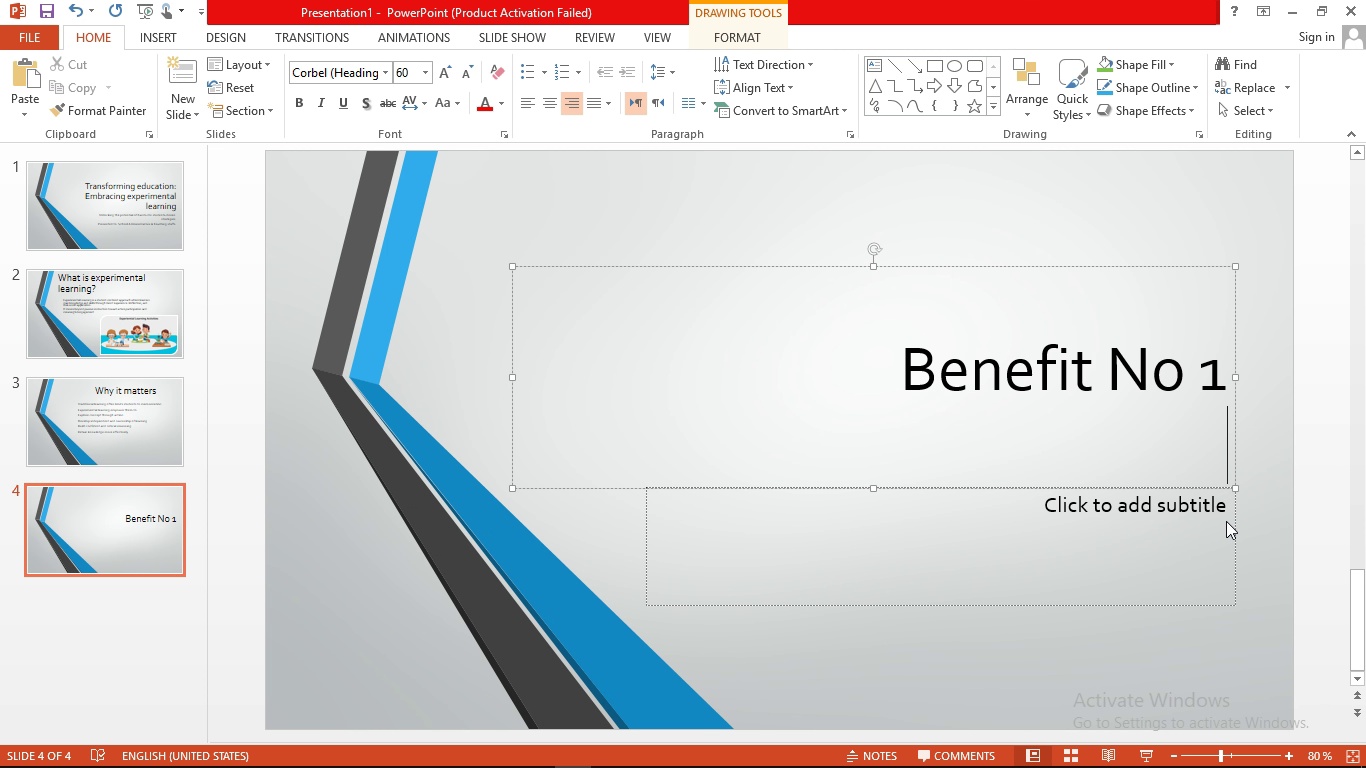 
type(Increased Student Engagemet)
key(Backspace)
type(nts )
 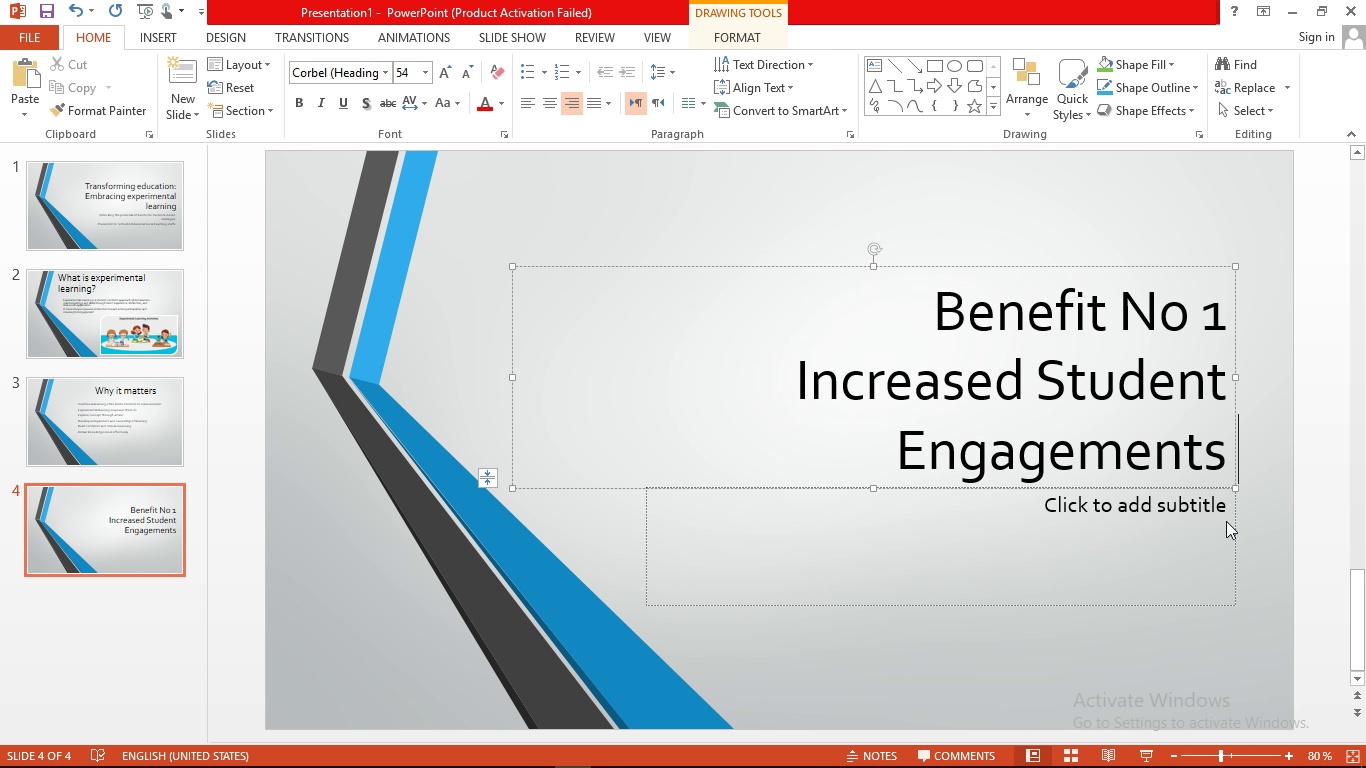 
left_click([831, 561])
 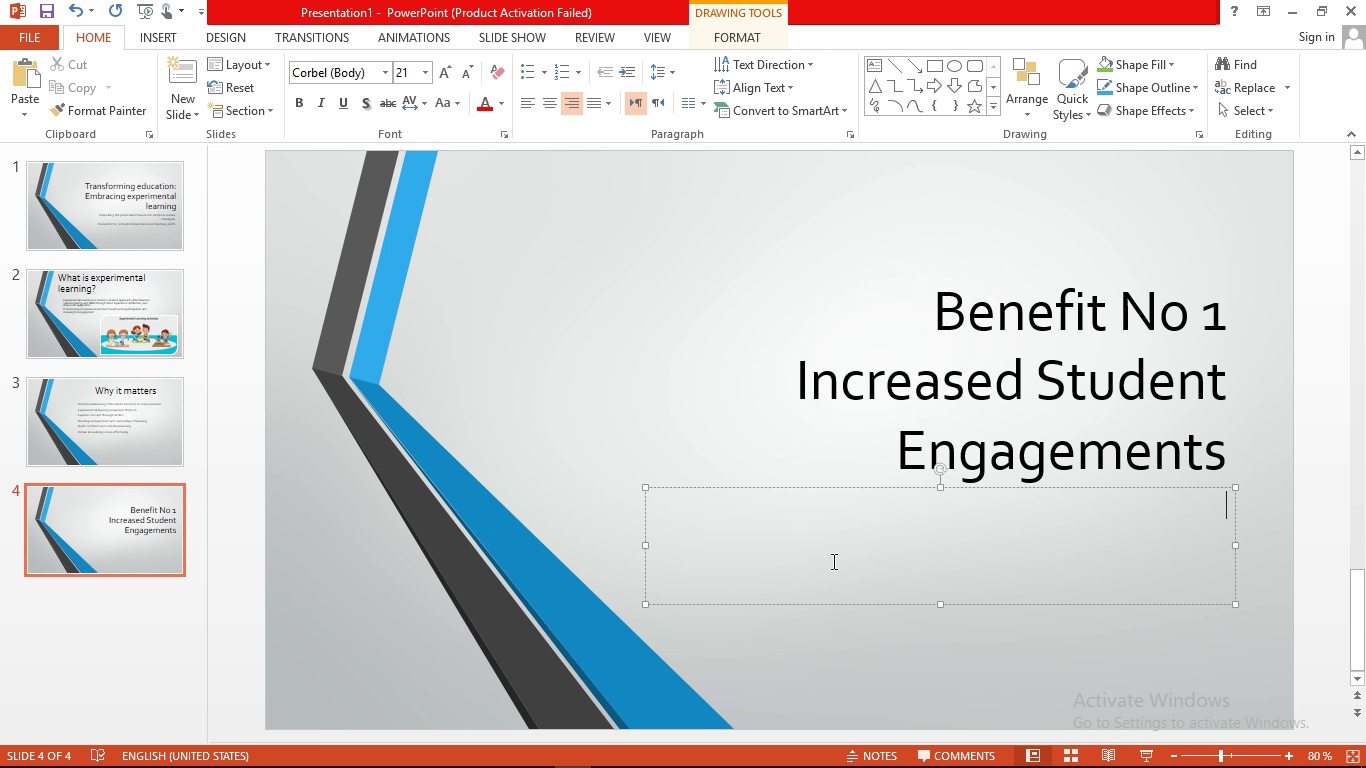 
type(when students dp)
key(Backspace)
type(o rsther than simply lisen )
key(Backspace)
type(, )
 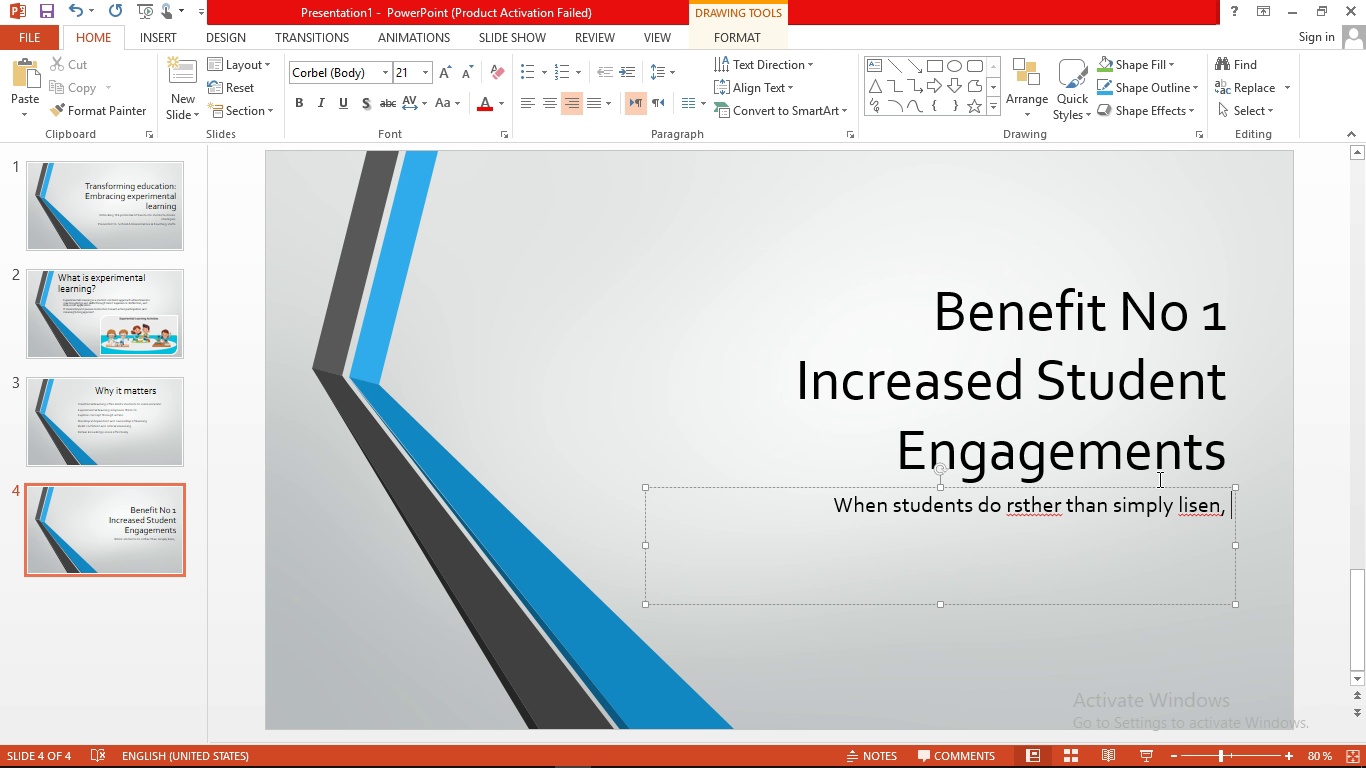 
right_click([1186, 505])
 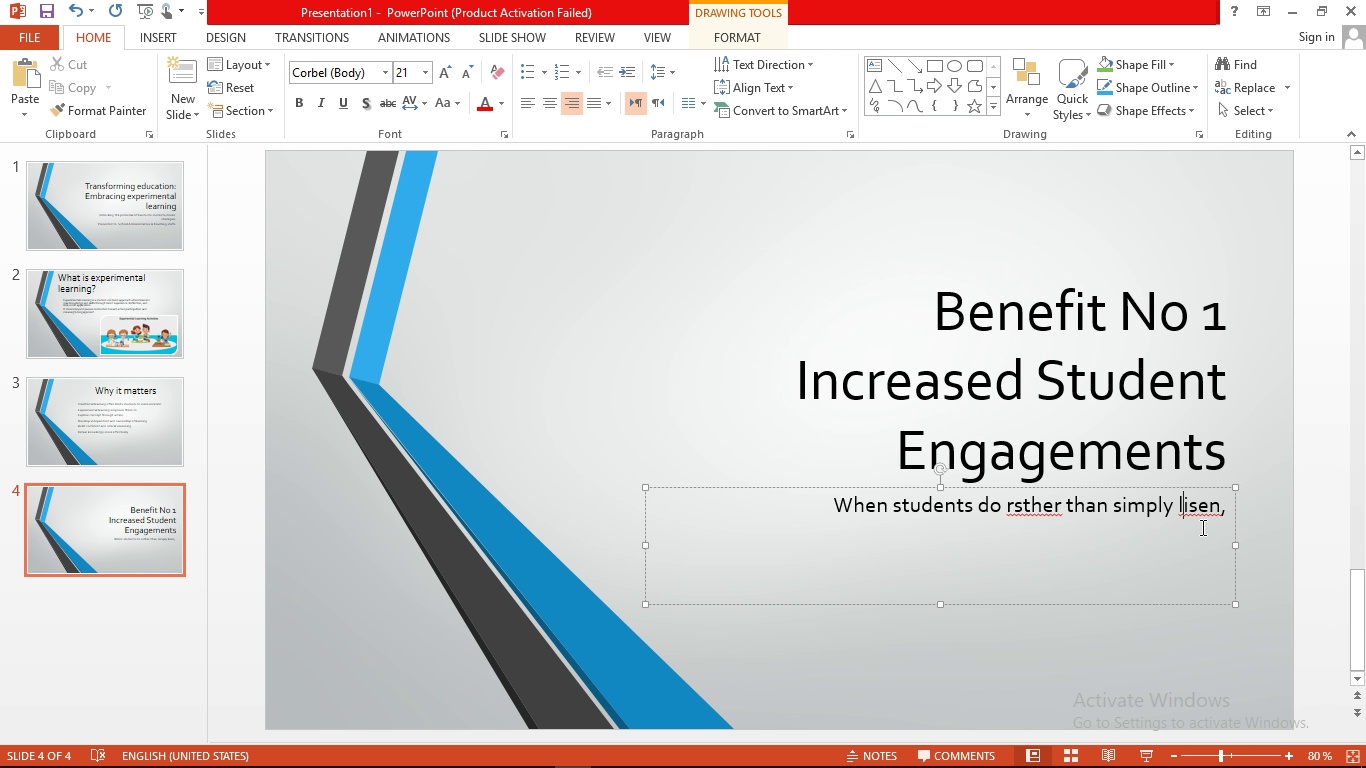 
left_click([1201, 527])
 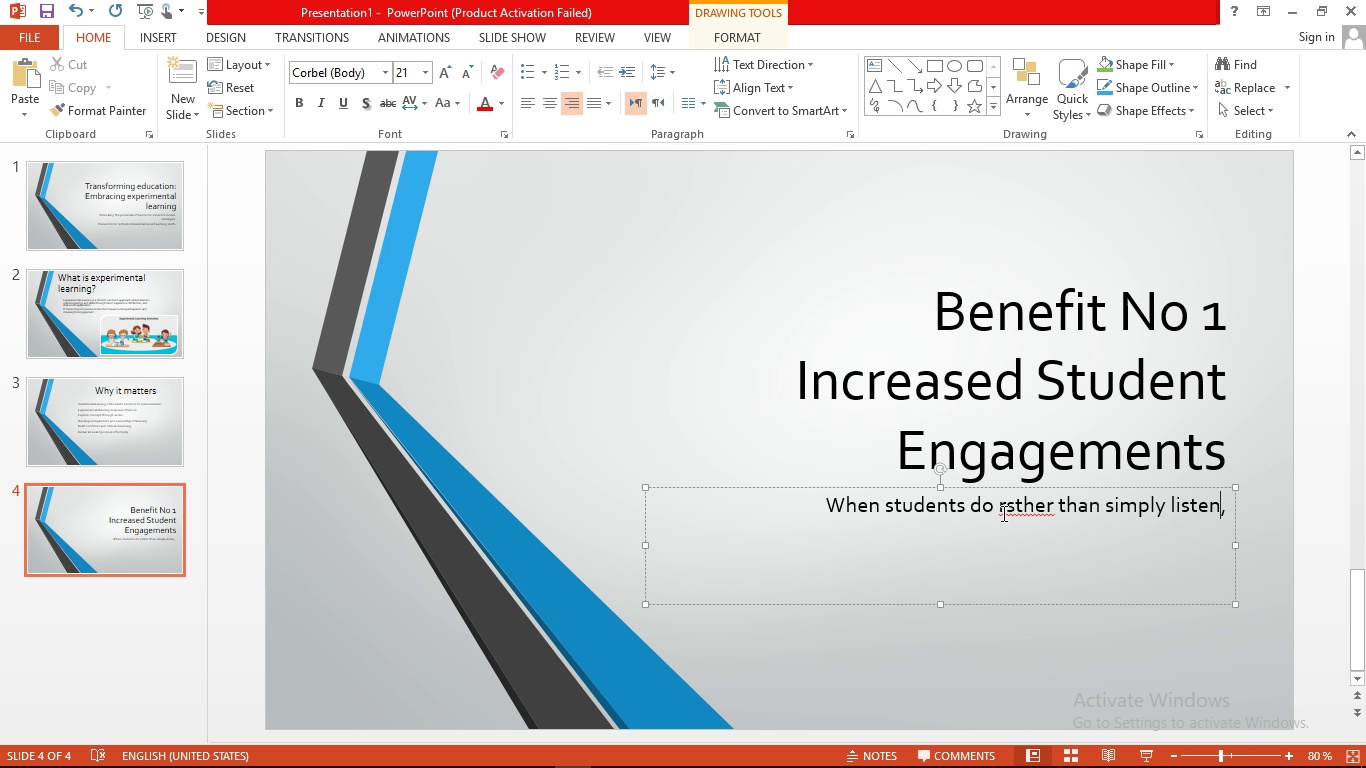 
right_click([1002, 513])
 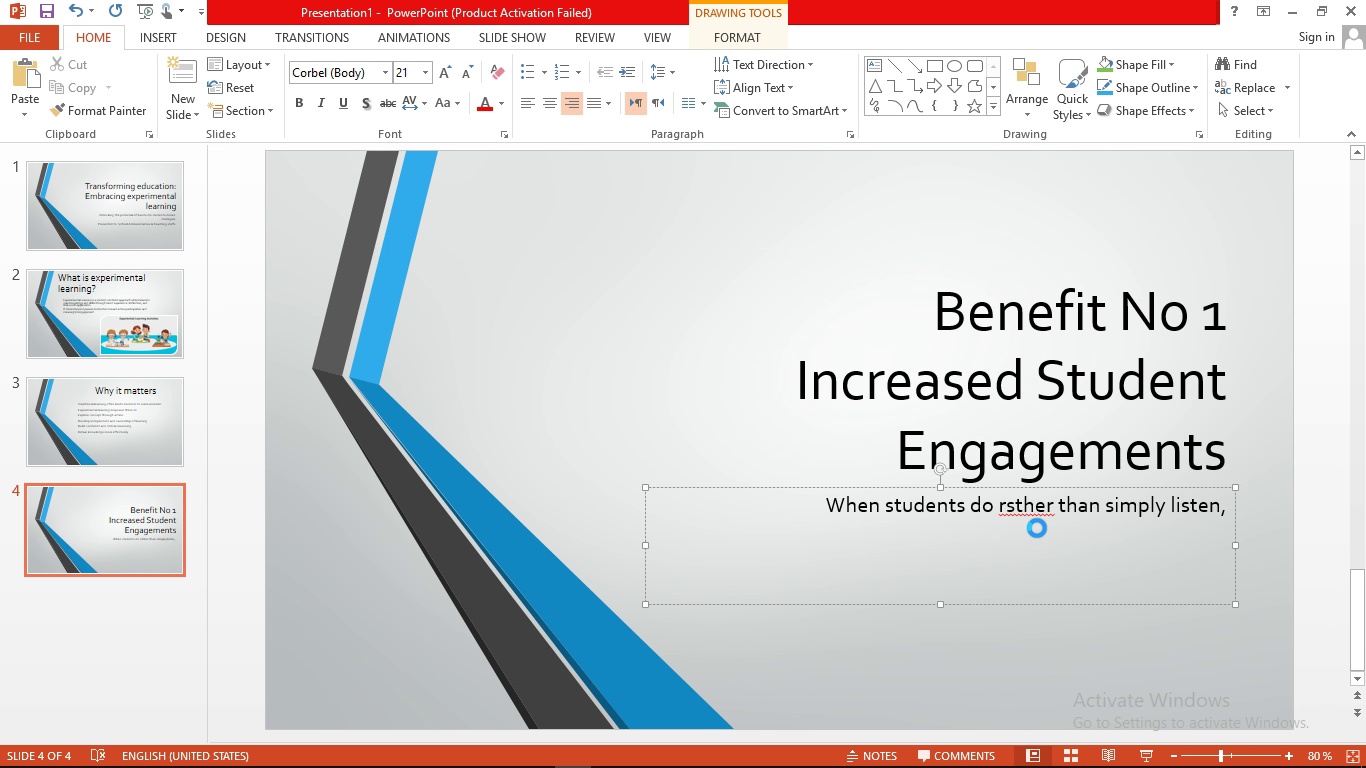 
left_click([1037, 528])
 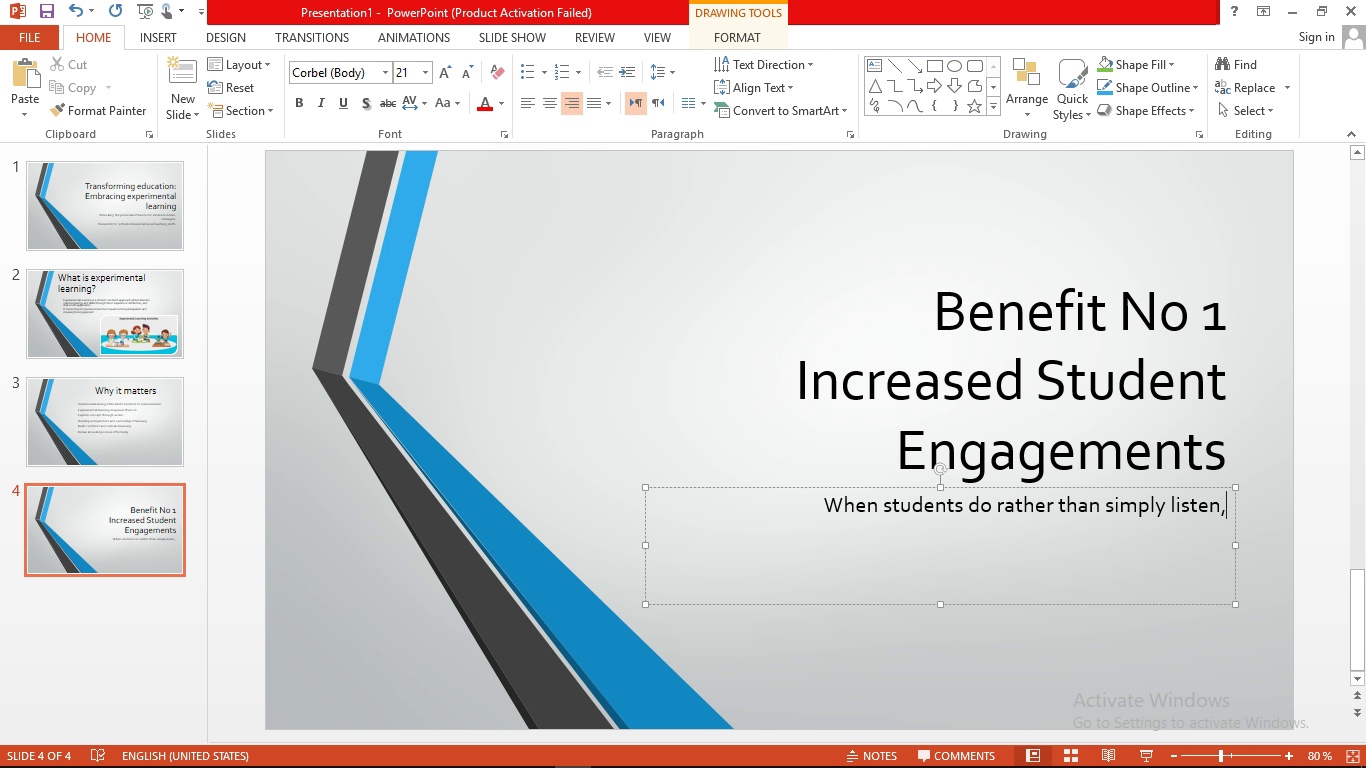 
key(Space)
 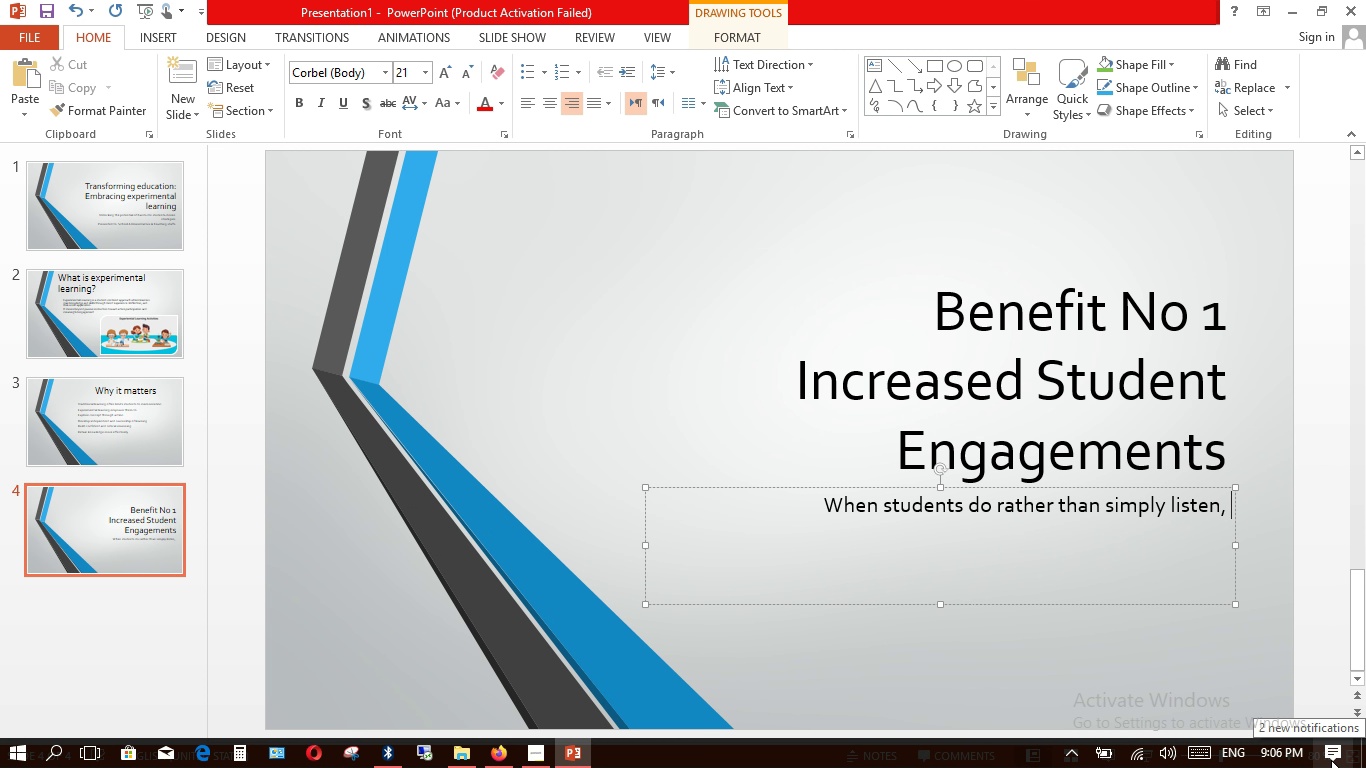 
wait(5.3)
 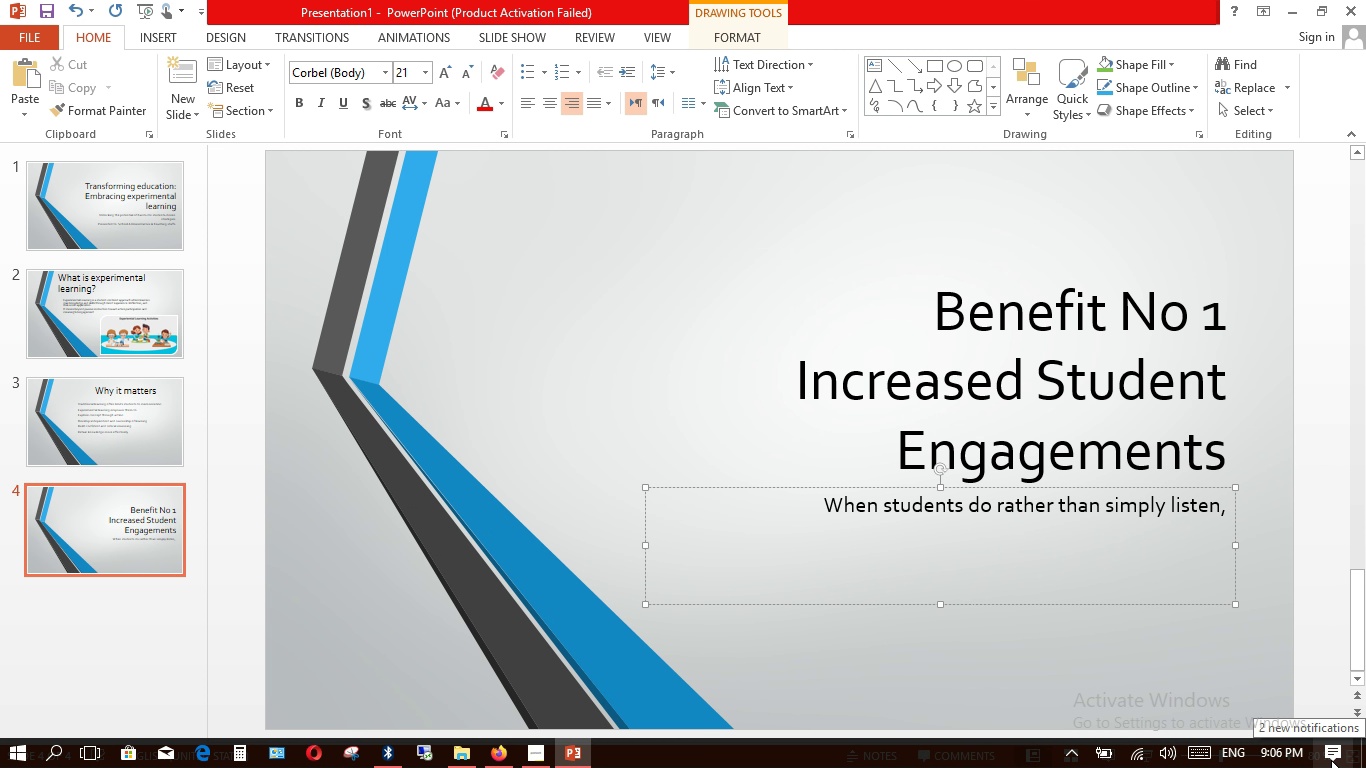 
type(they become )
 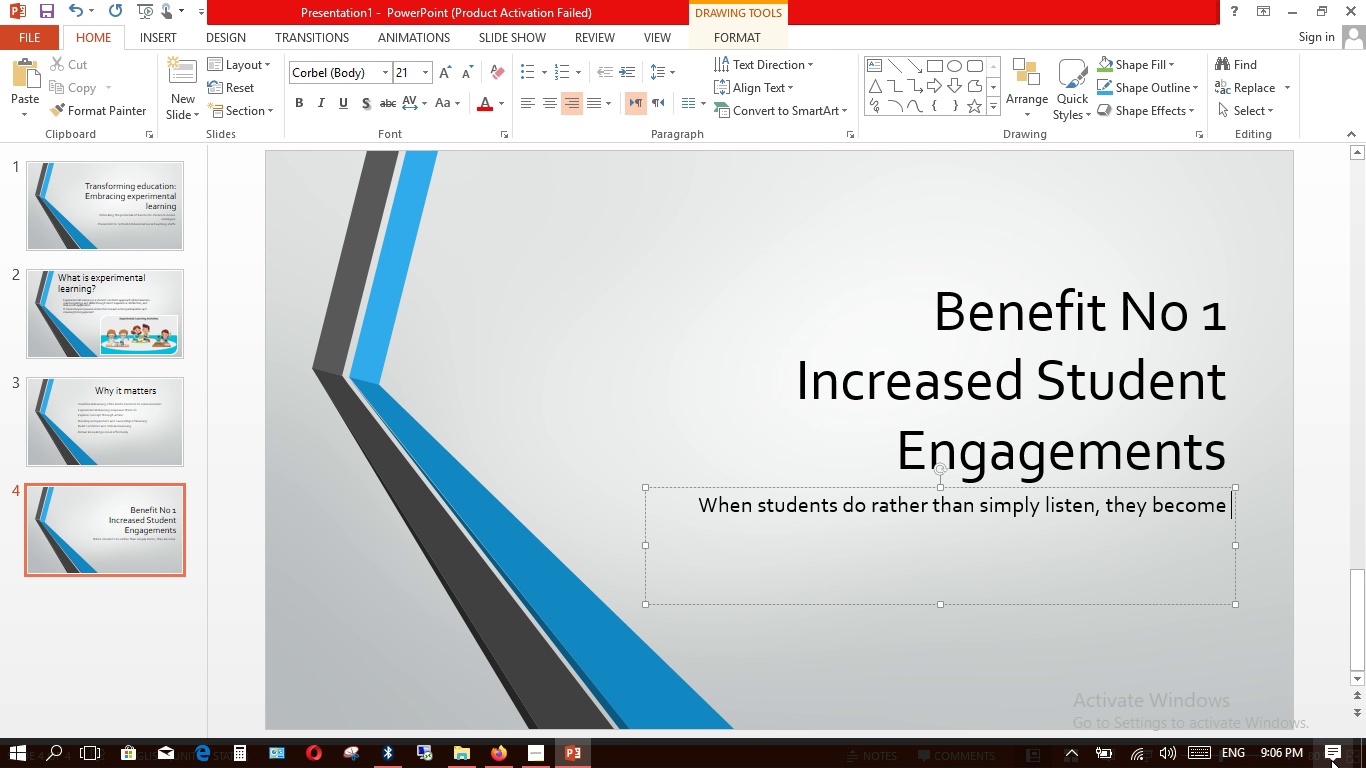 
key(Enter)
 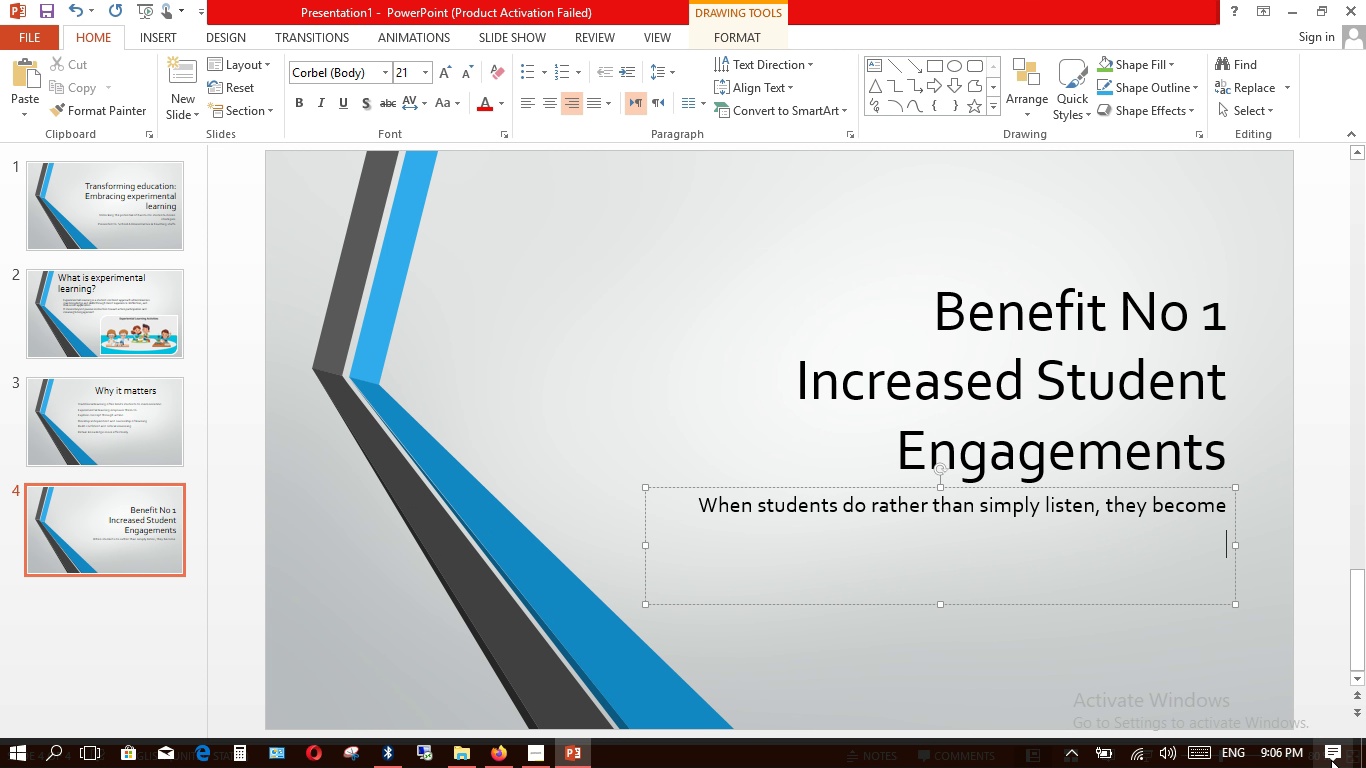 
type(motivated to explore )
 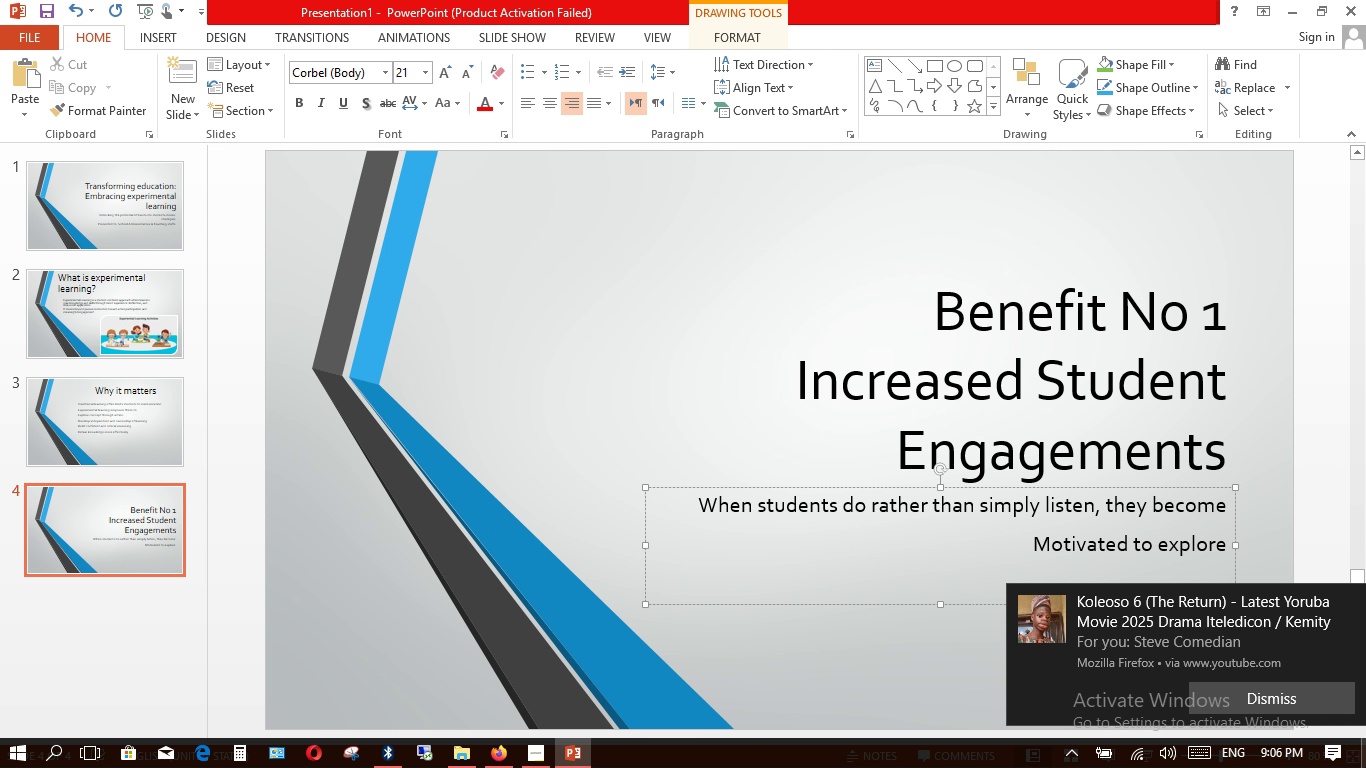 
left_click([1355, 600])
 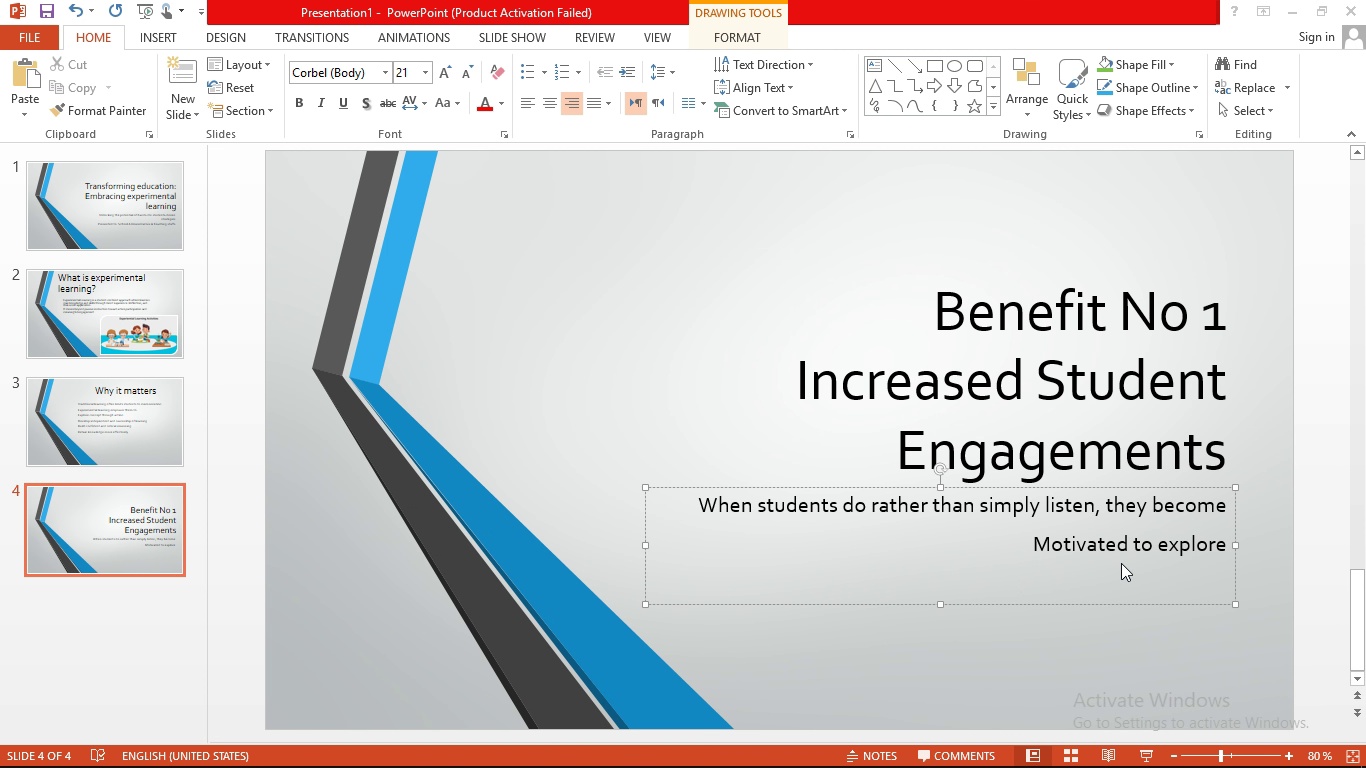 
left_click([1150, 561])
 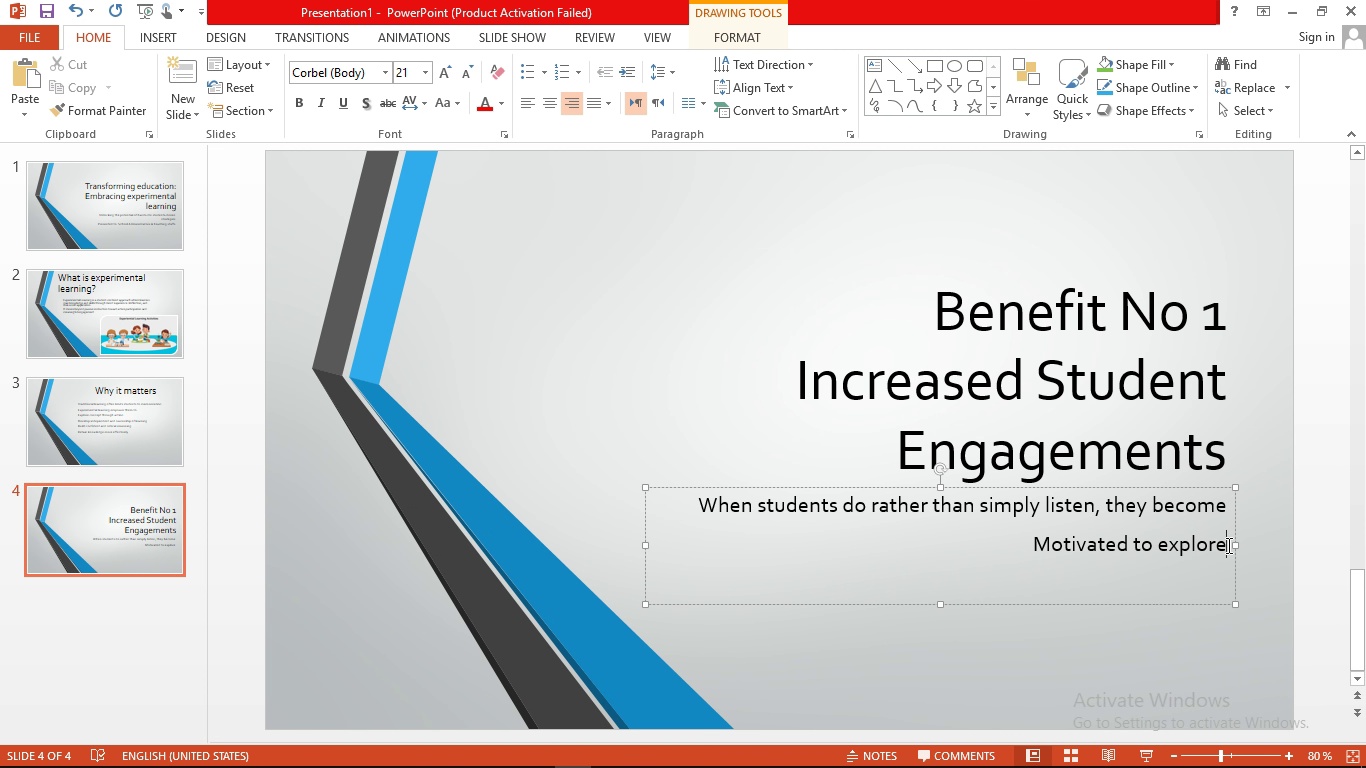 
left_click([1227, 545])
 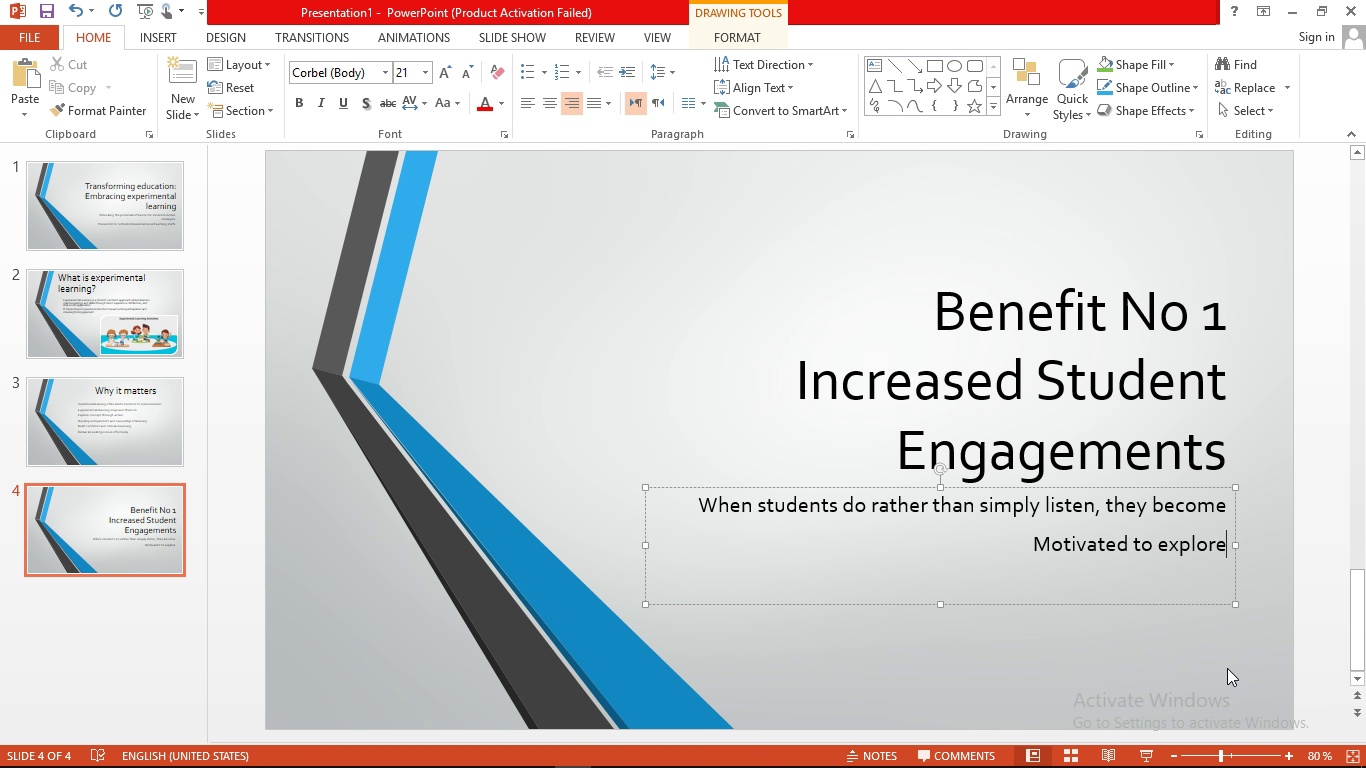 
key(Enter)
 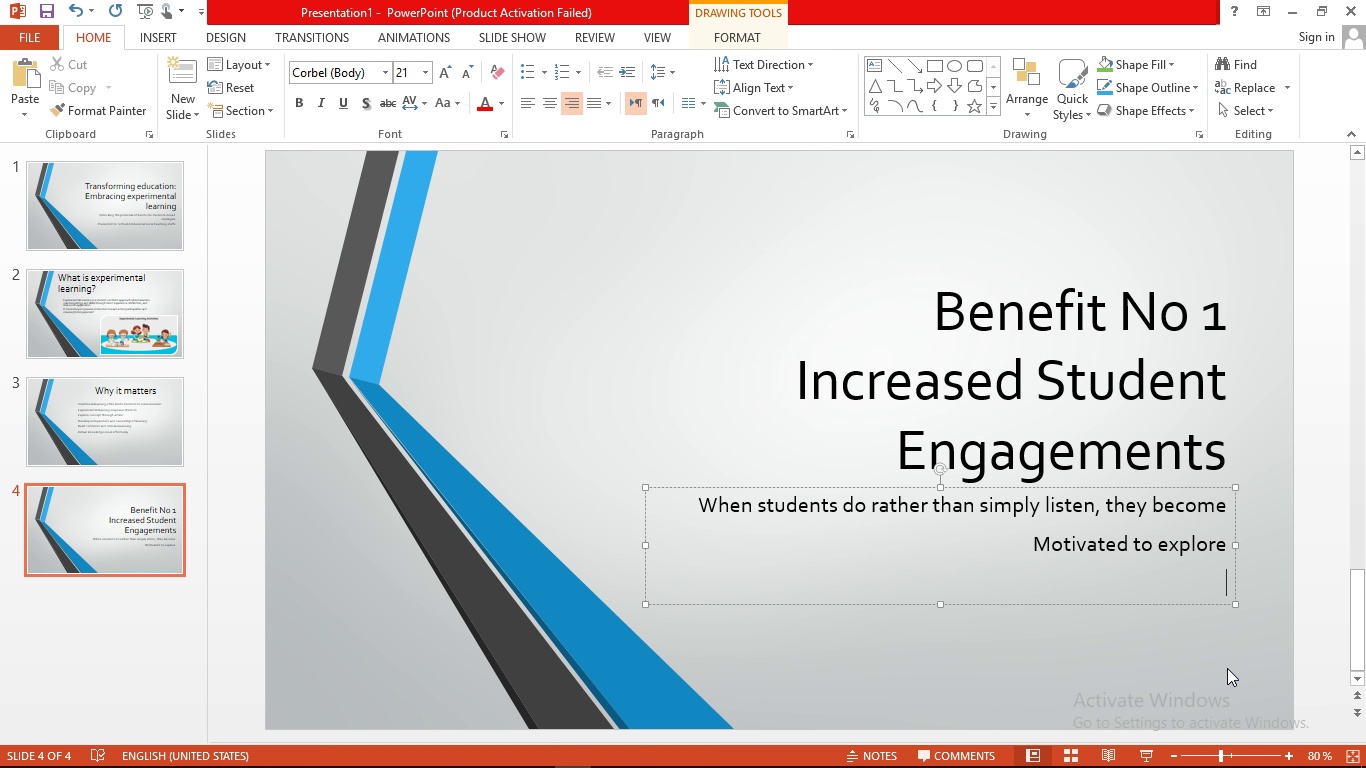 
type(More curiojus and persistent )
 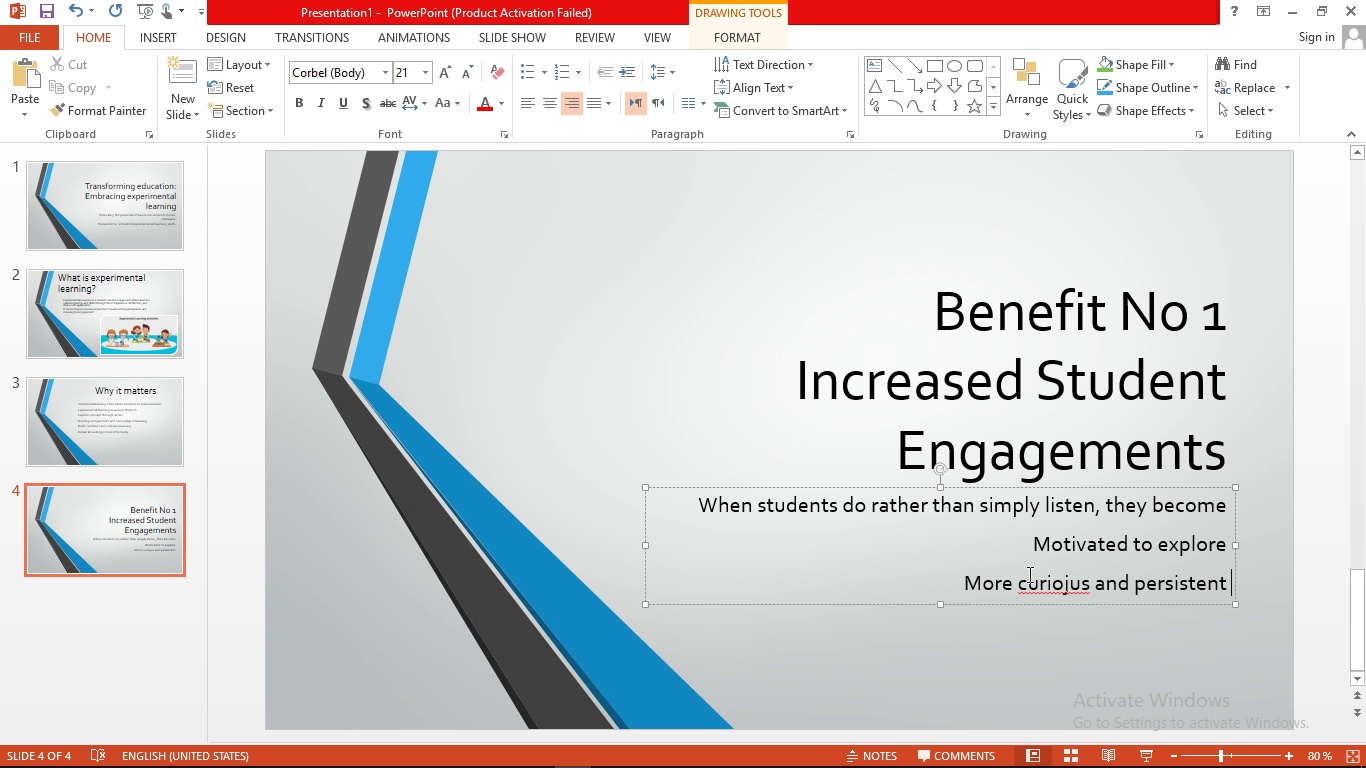 
right_click([1028, 574])
 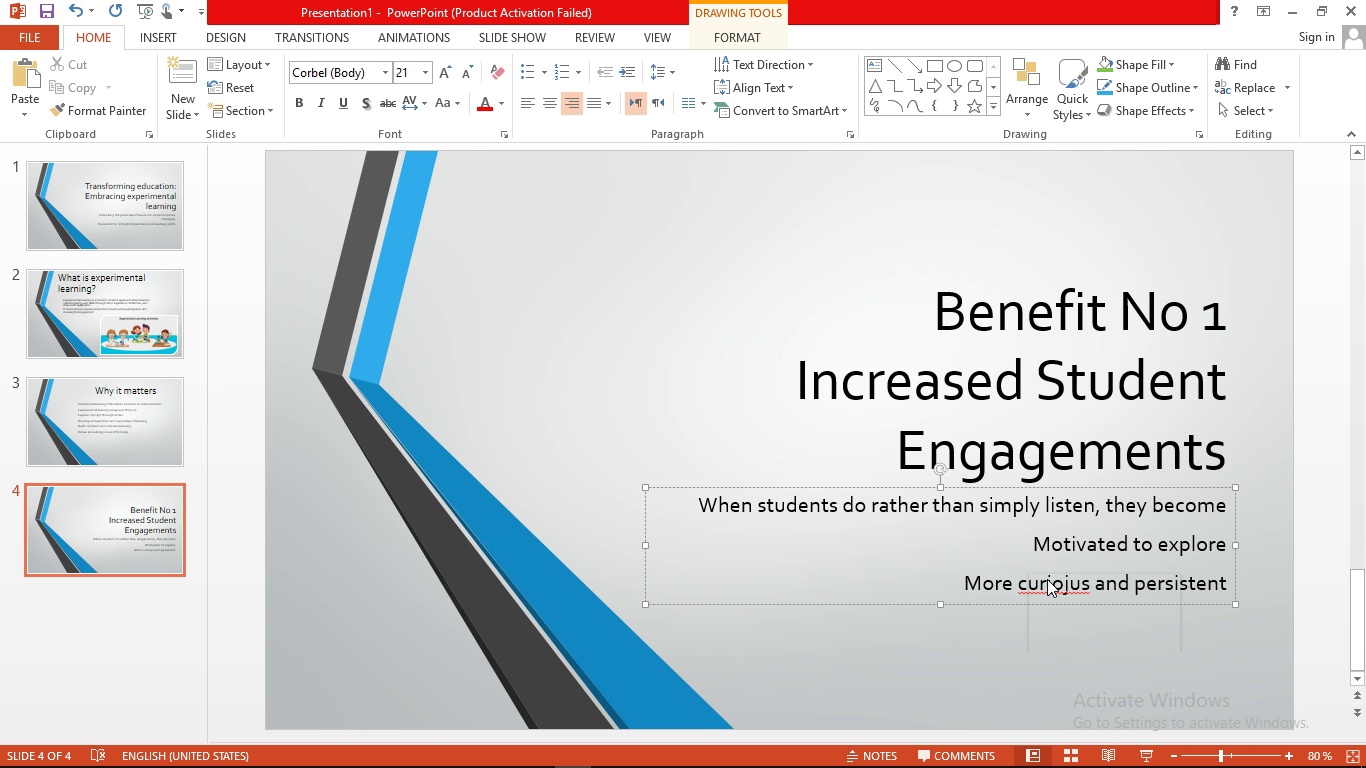 
left_click([1047, 579])
 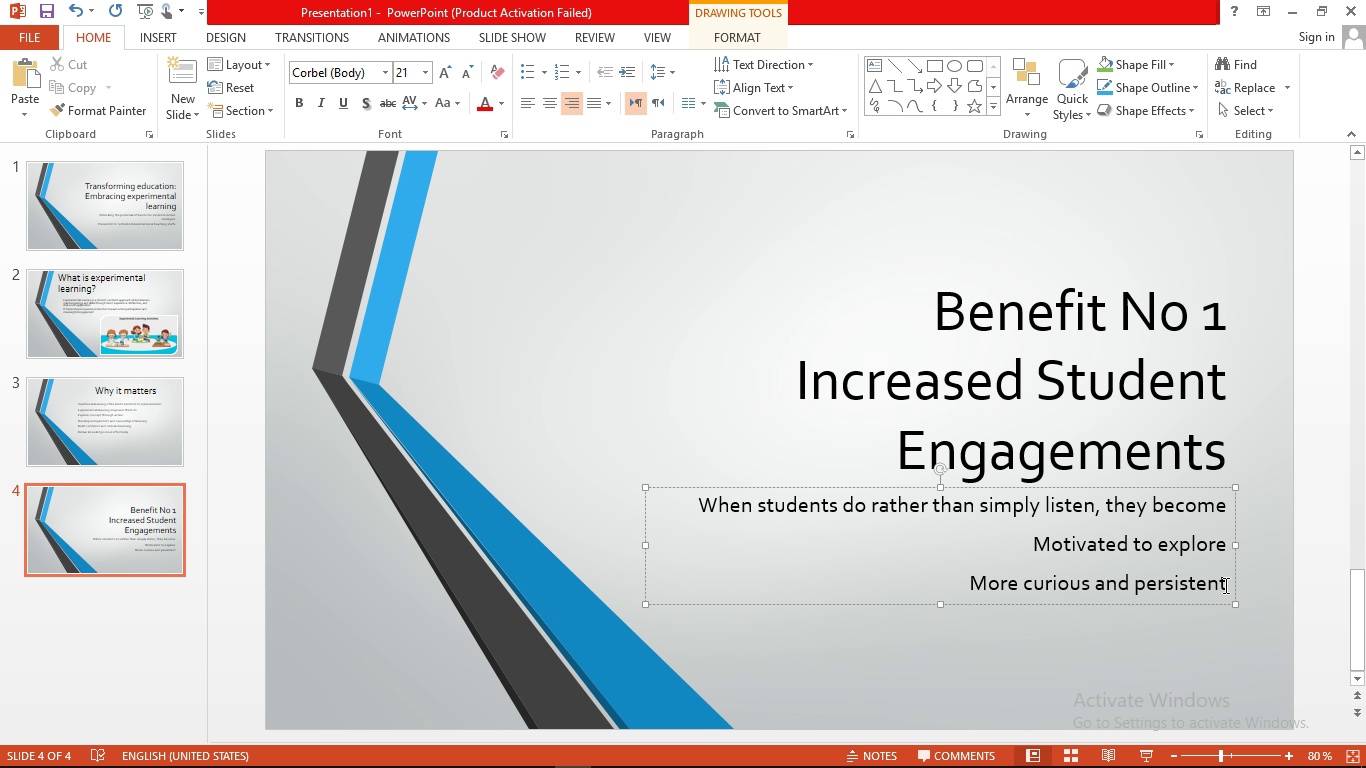 
left_click([1227, 582])
 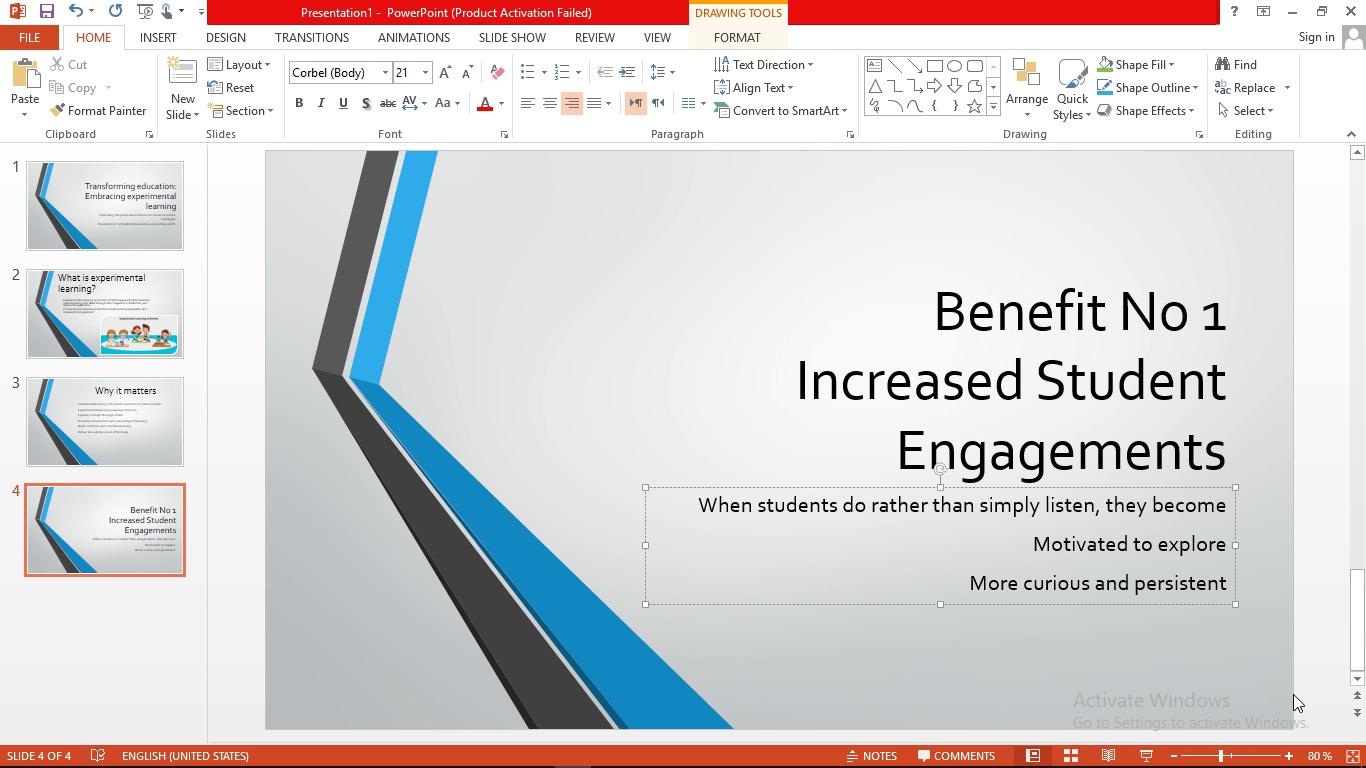 
key(Enter)
 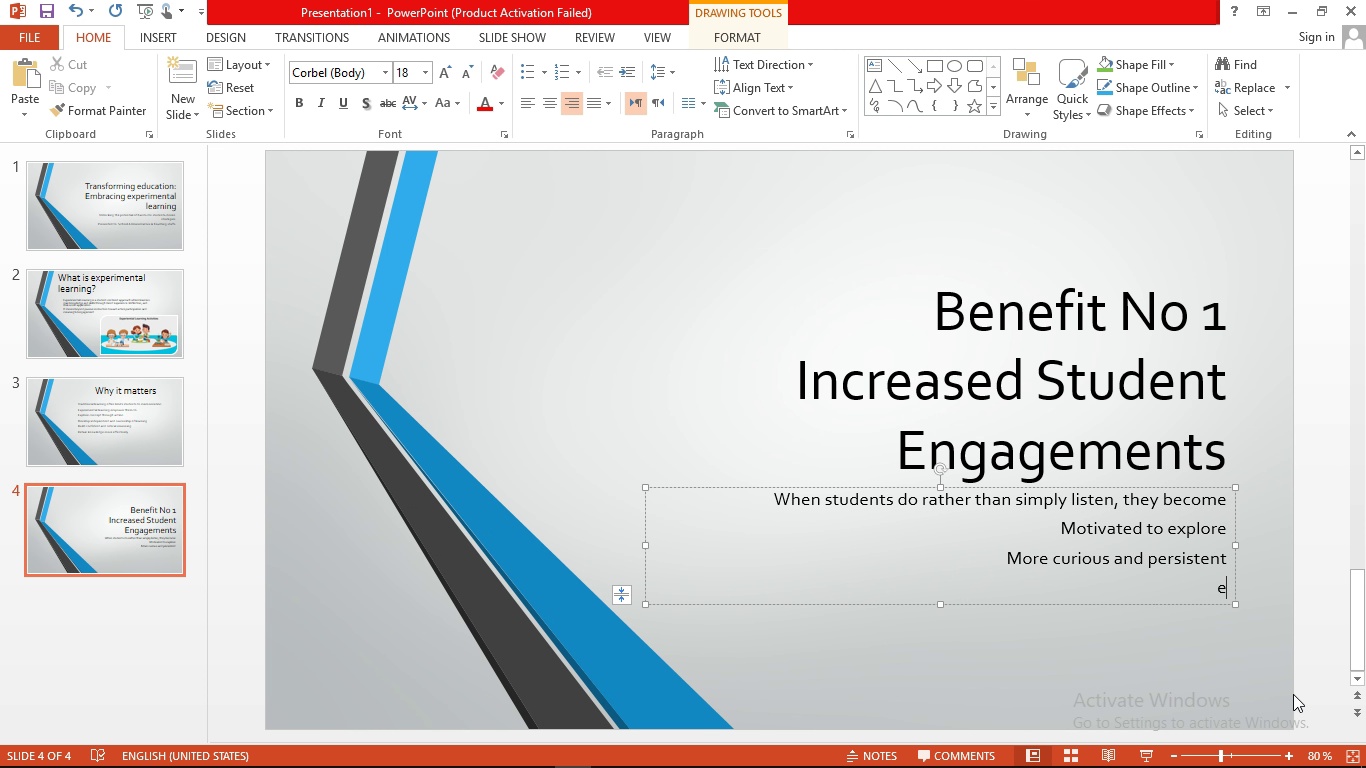 
type(emotionally connected to learning )
 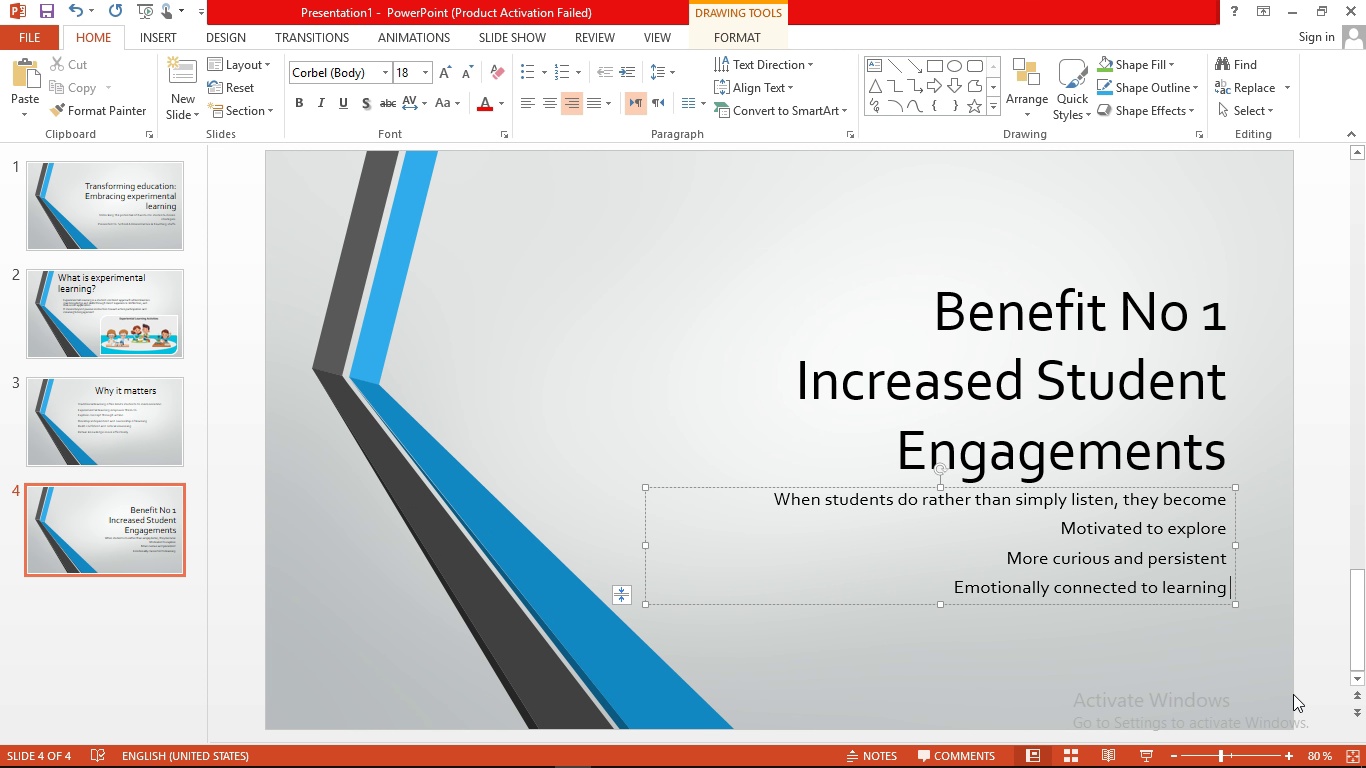 
wait(7.7)
 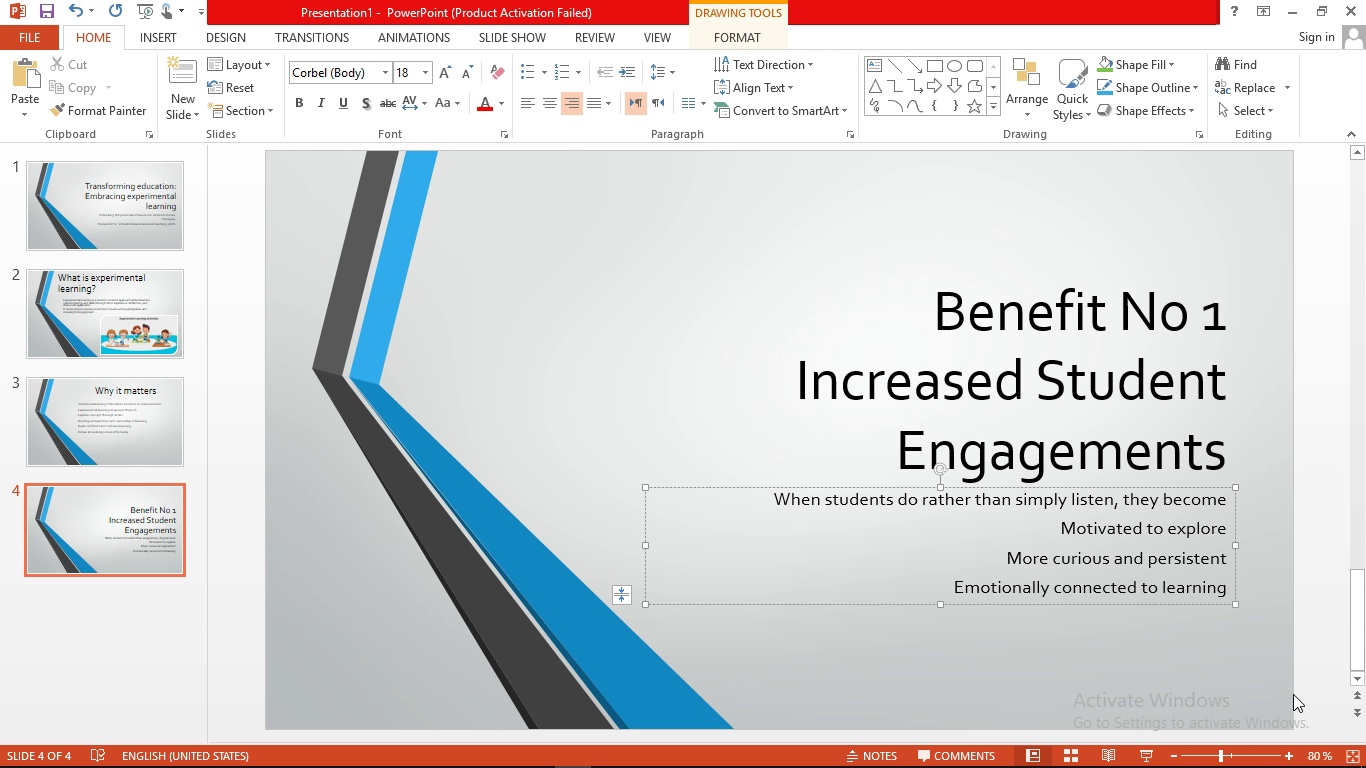 
type(eg. Classroom simulations )
key(Backspace)
type(, )
 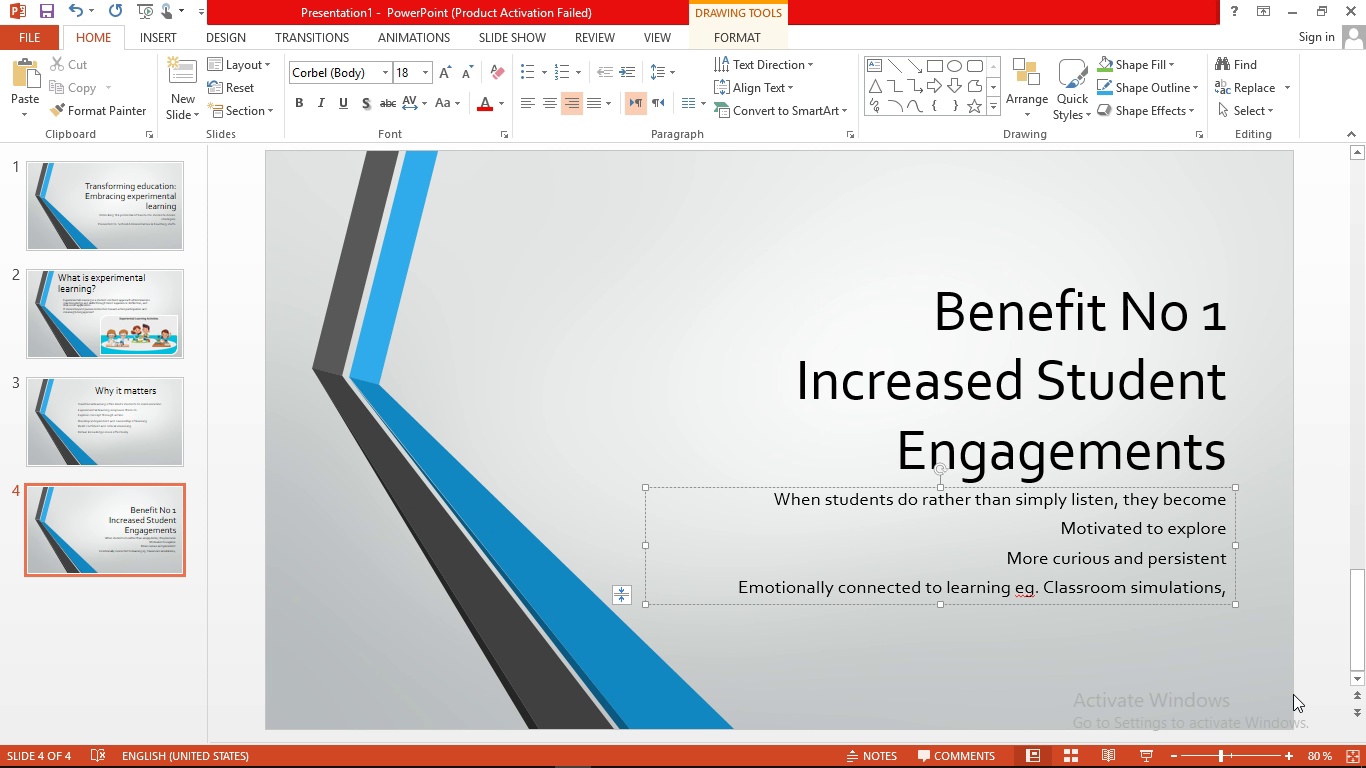 
wait(7.69)
 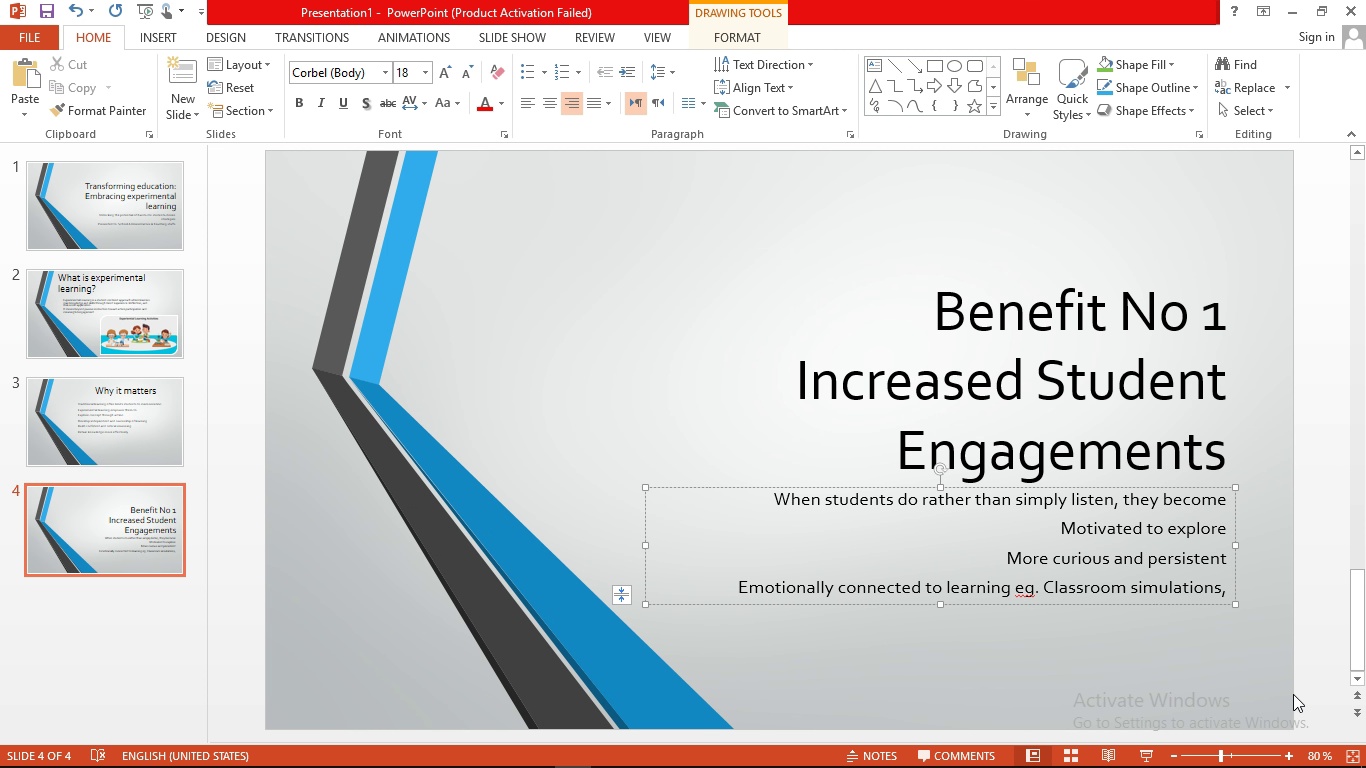 
type(collaboration )
key(Backspace)
key(Backspace)
key(Backspace)
key(Backspace)
type(ive design challenge )
key(Backspace)
type(s )
 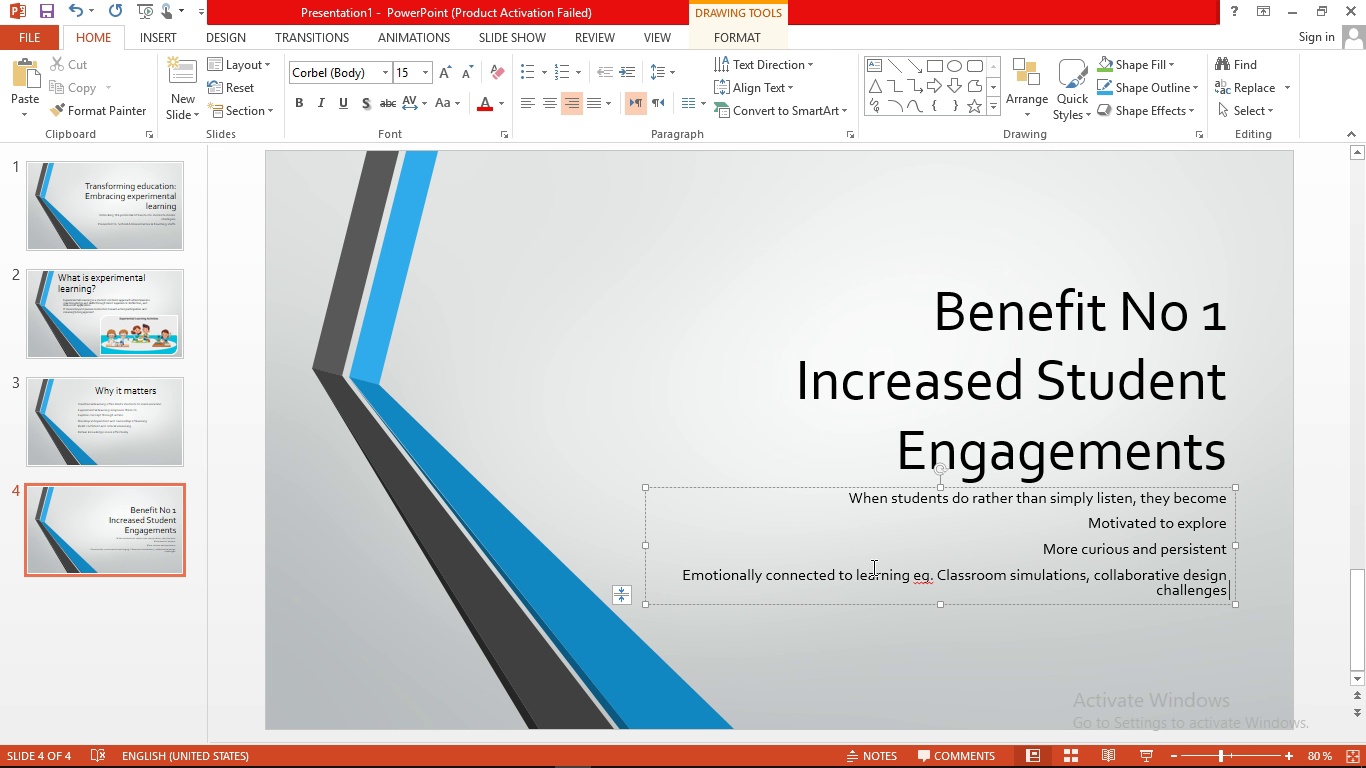 
left_click([924, 403])
 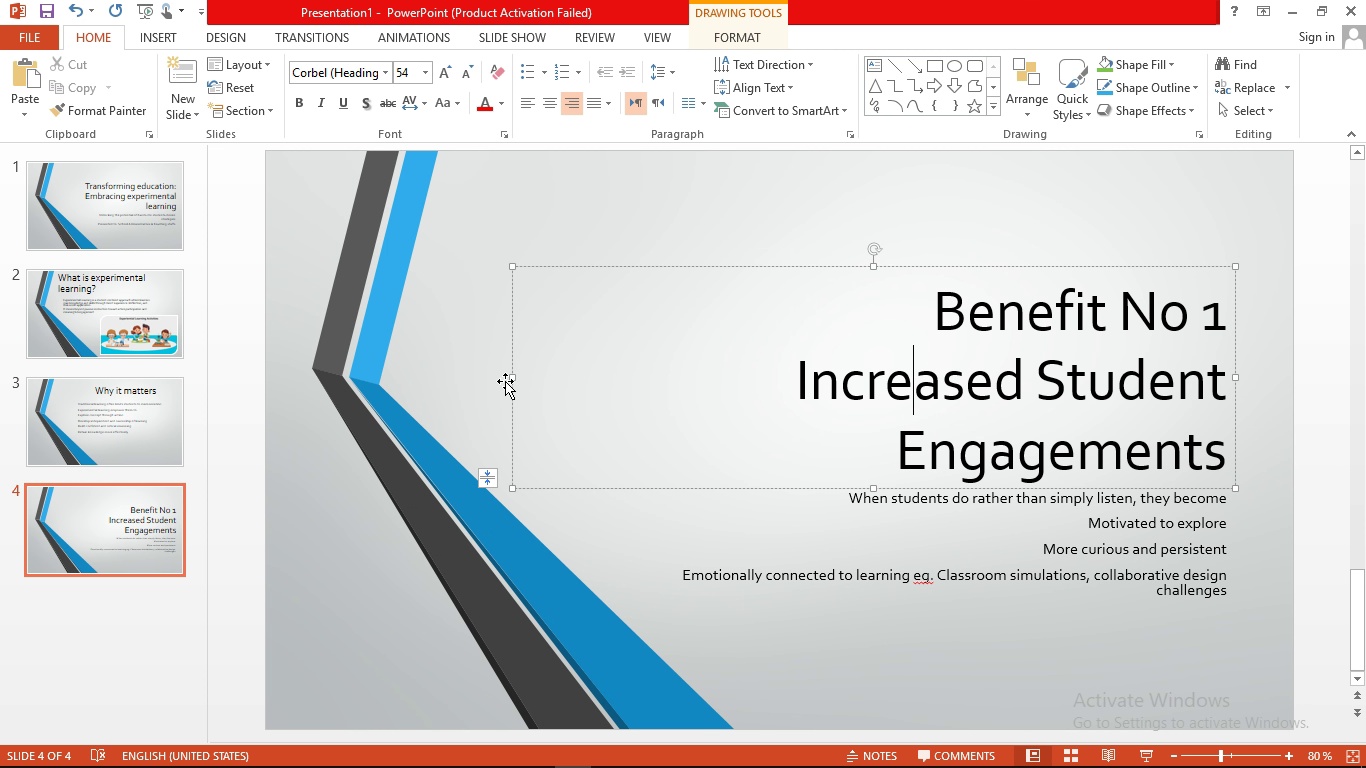 
left_click_drag(start_coordinate=[513, 376], to_coordinate=[348, 361])
 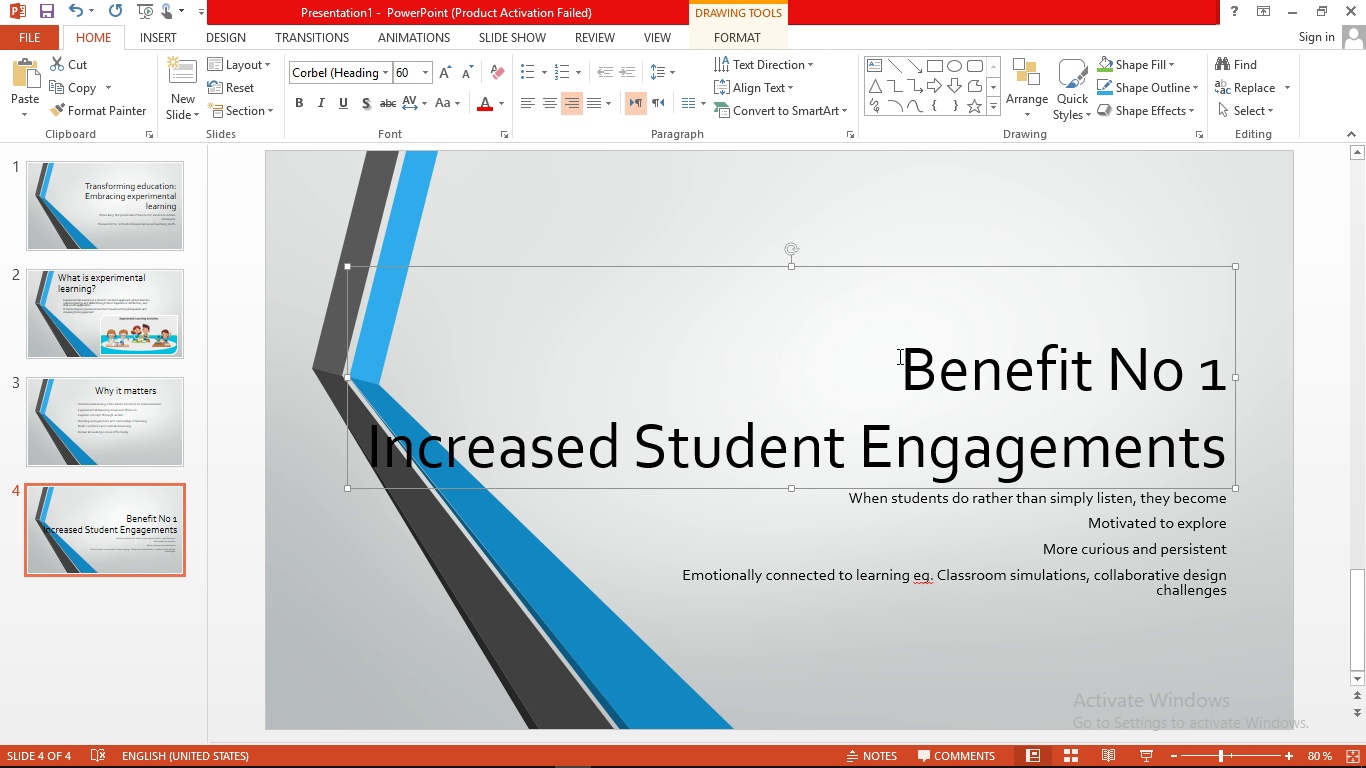 
left_click_drag(start_coordinate=[898, 357], to_coordinate=[1213, 474])
 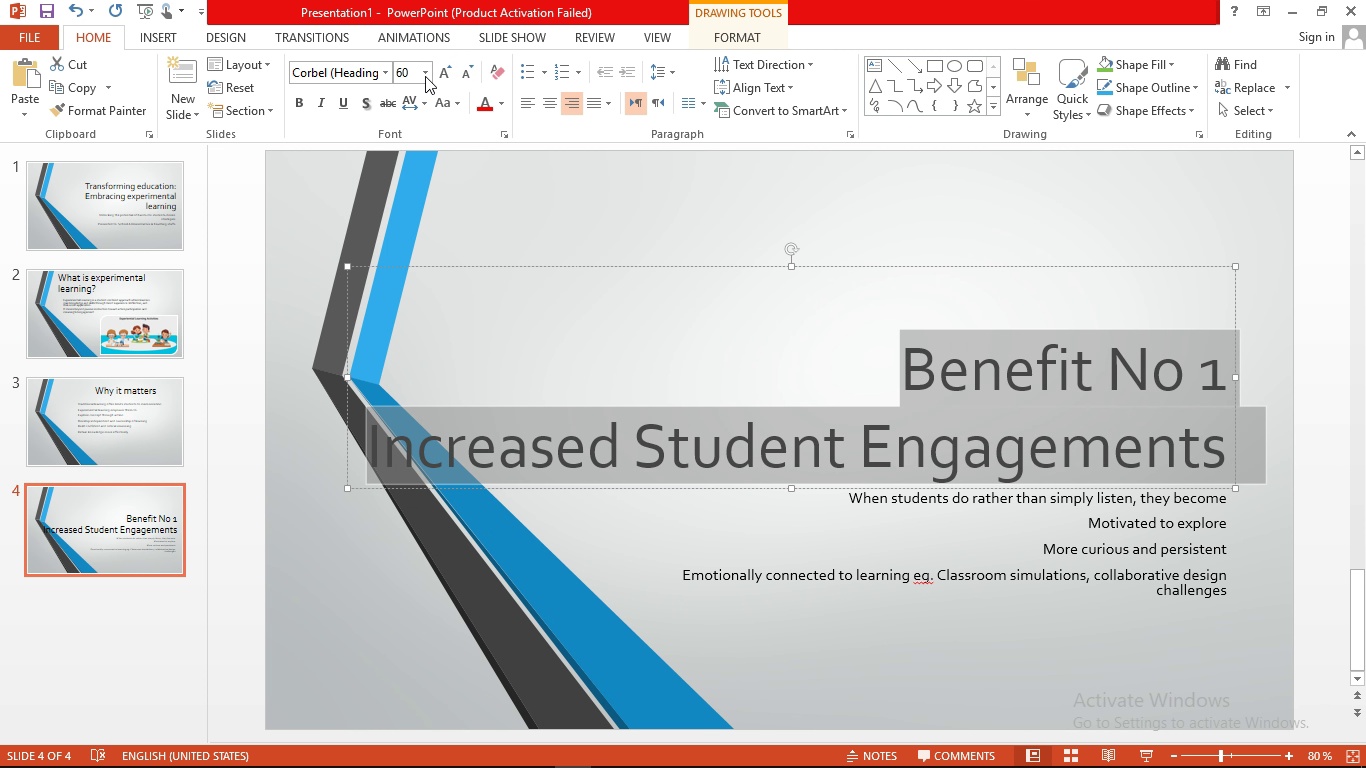 
left_click([424, 75])
 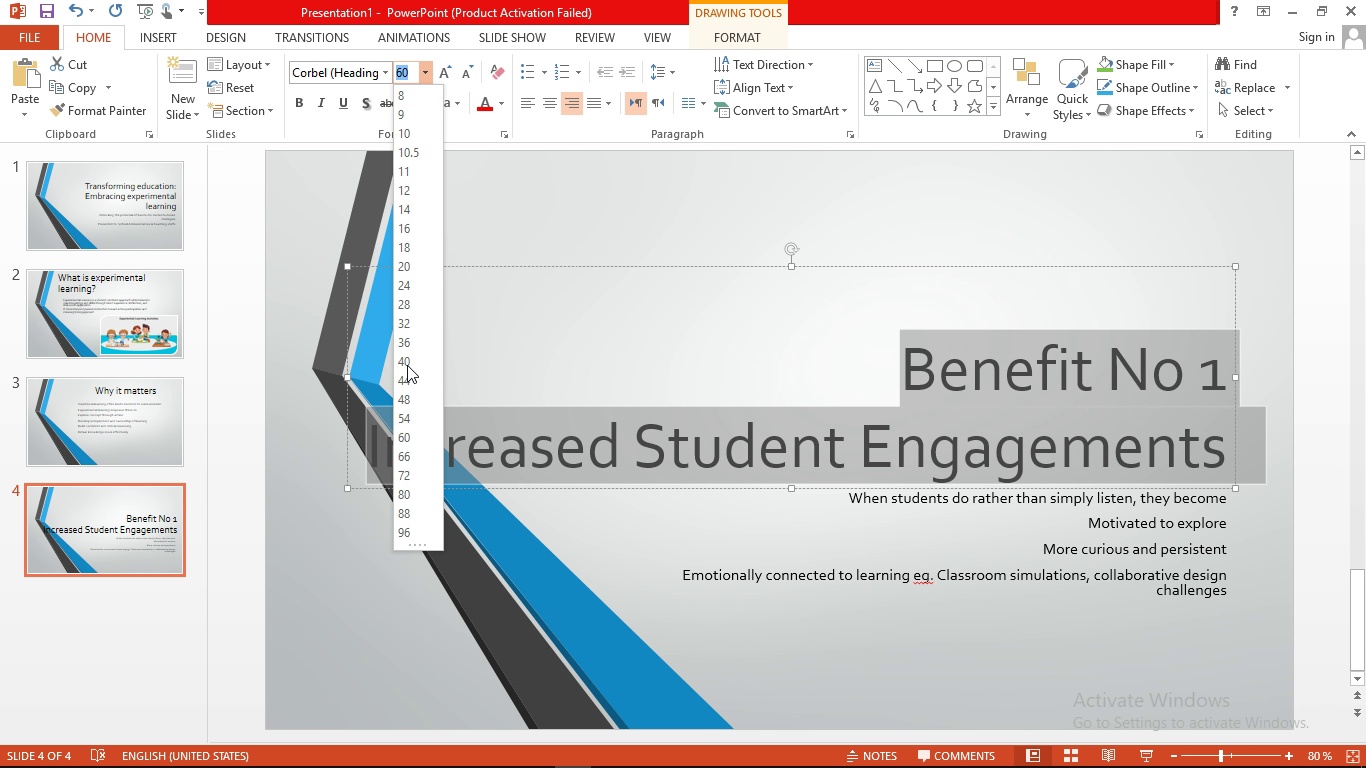 
left_click([414, 358])
 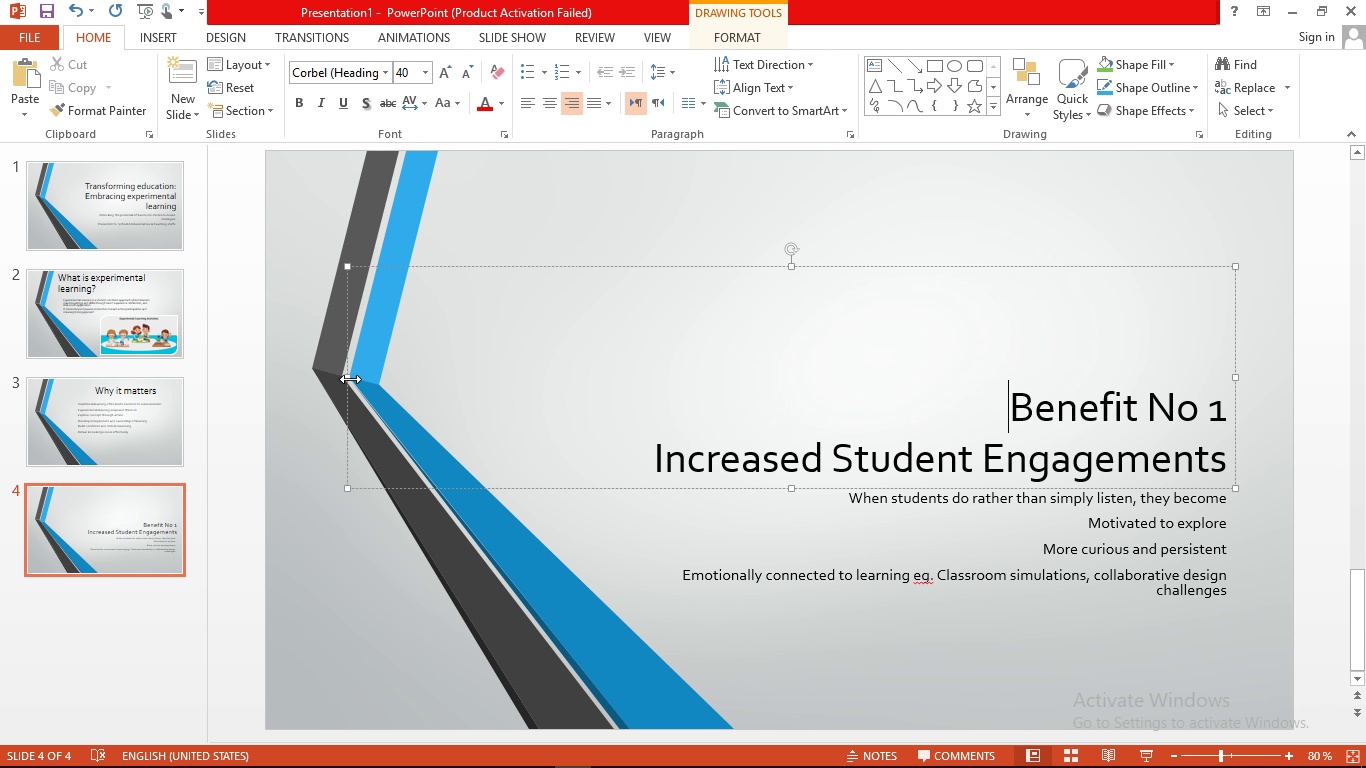 
left_click_drag(start_coordinate=[992, 385], to_coordinate=[1365, 630])
 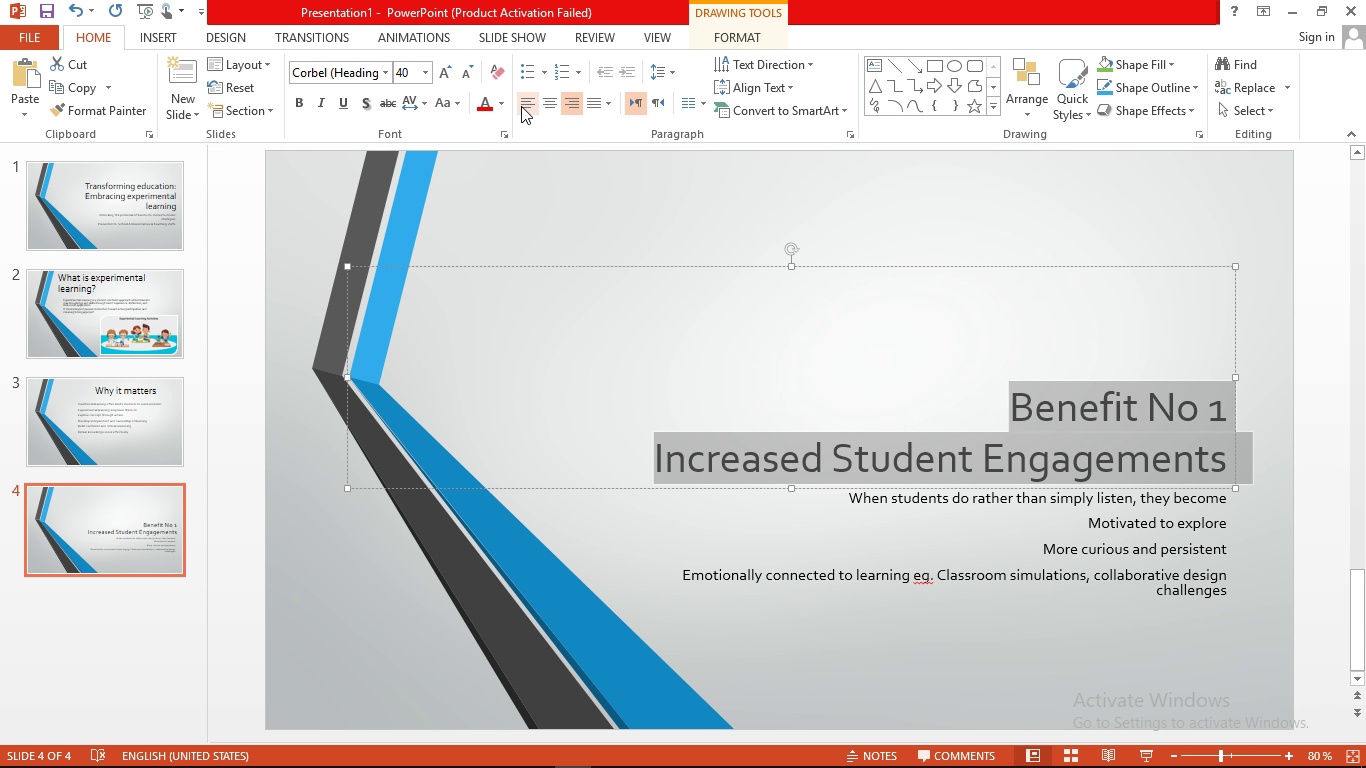 
left_click([522, 106])
 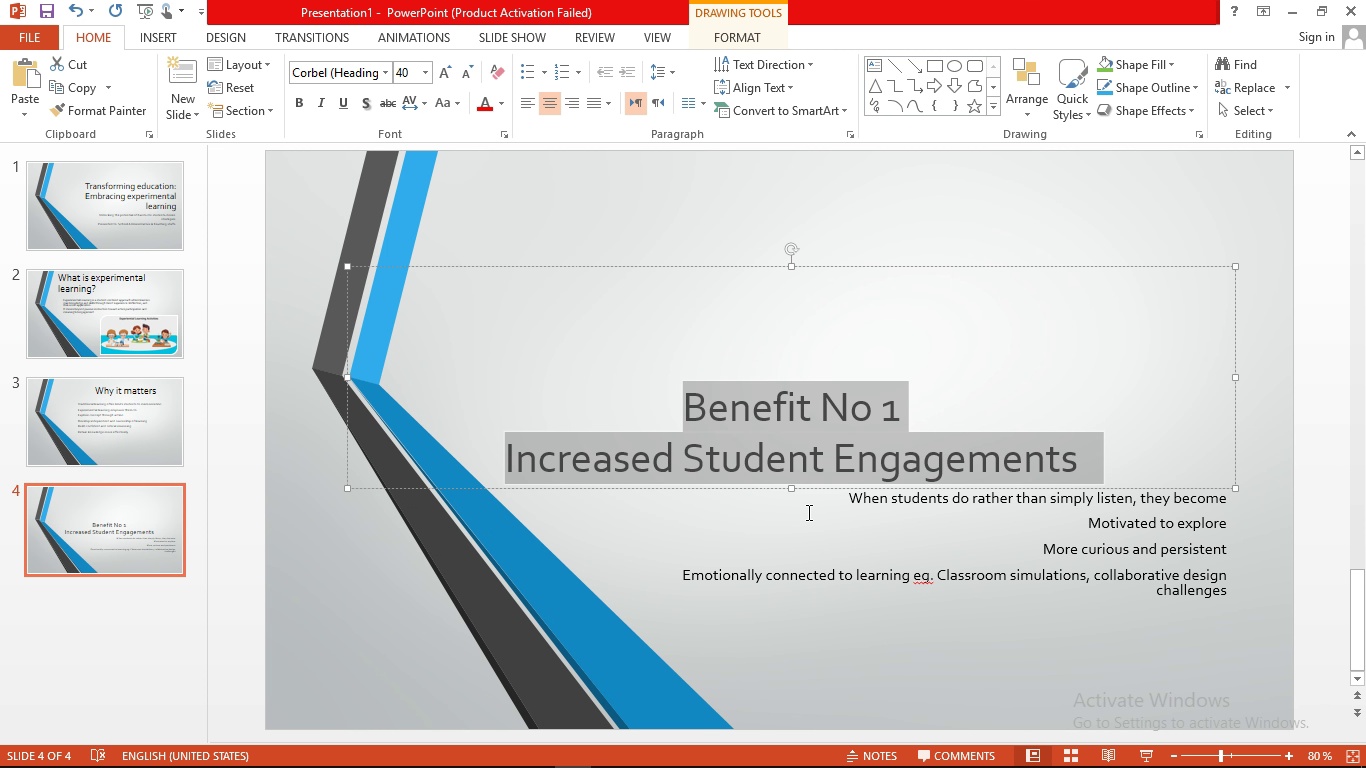 
wait(15.01)
 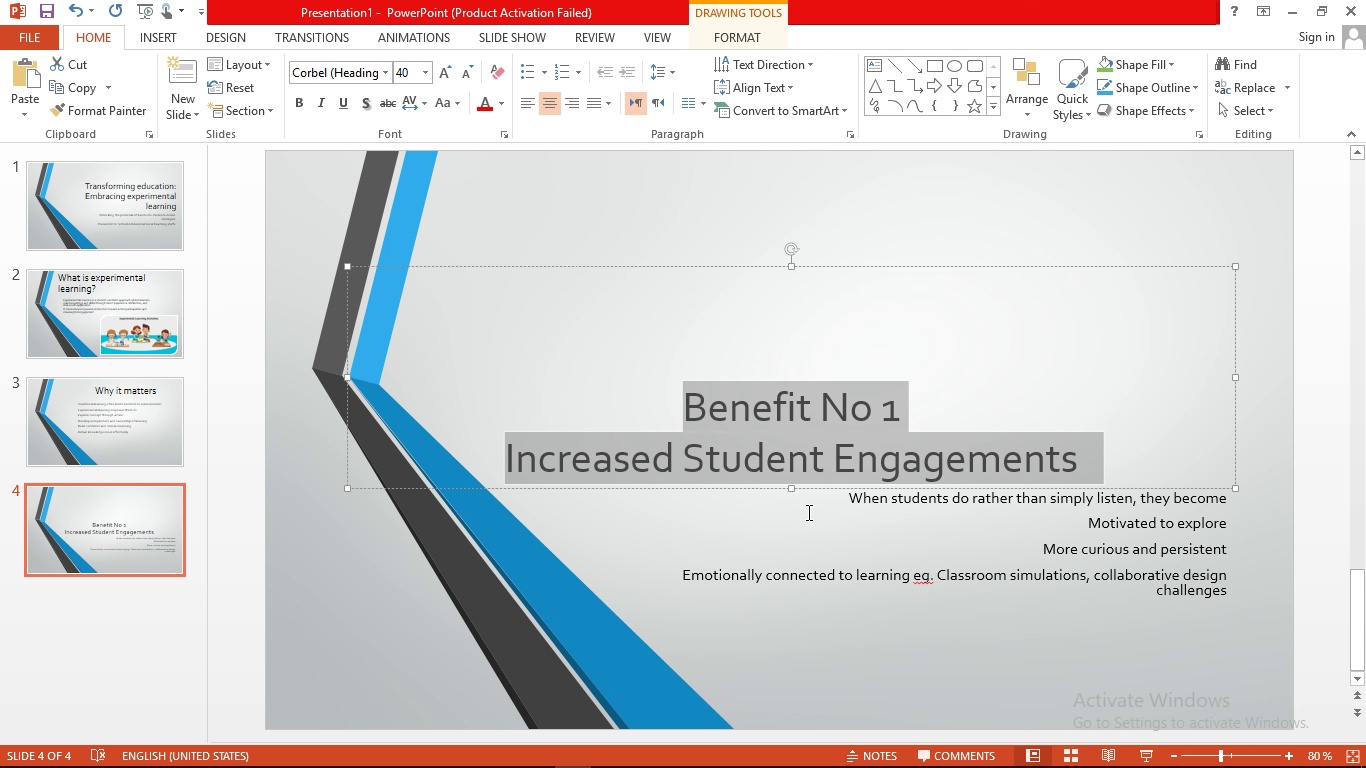 
left_click_drag(start_coordinate=[732, 490], to_coordinate=[760, 307])
 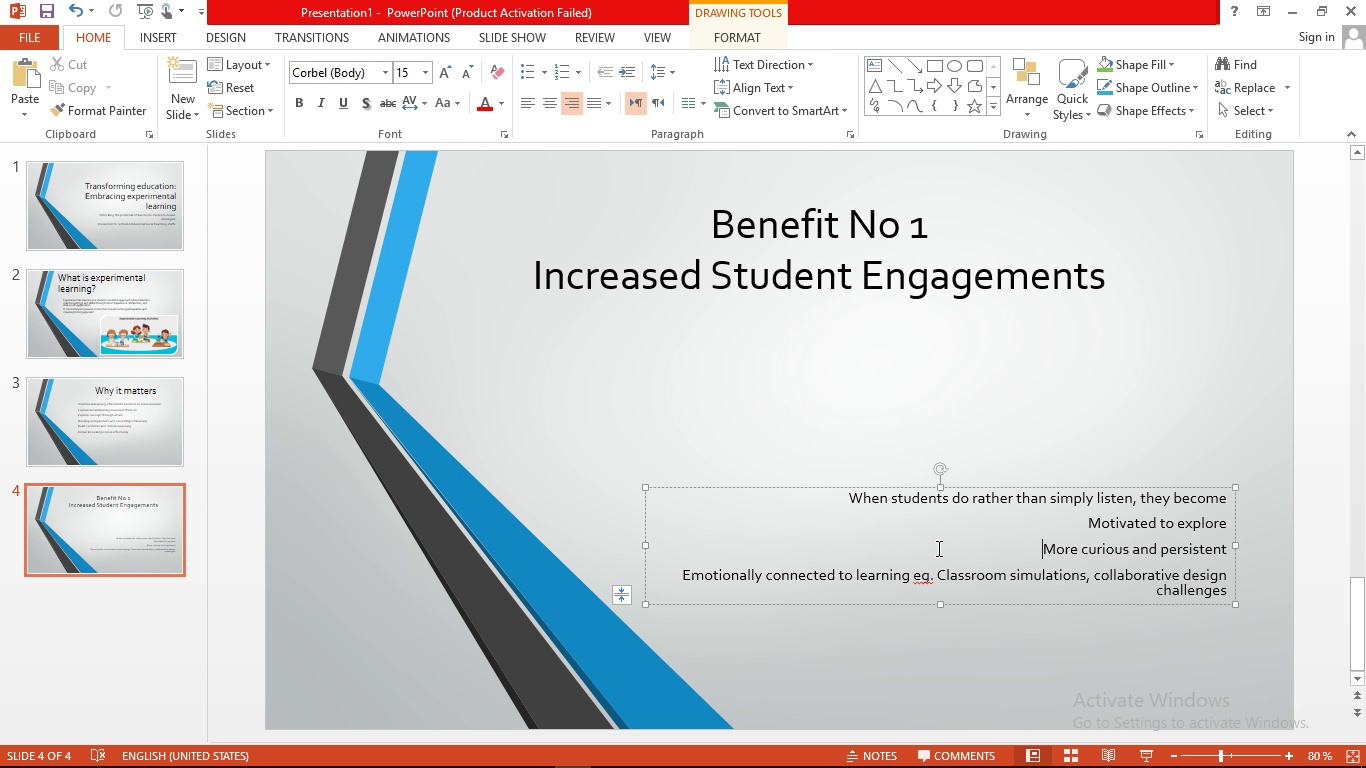 
left_click_drag(start_coordinate=[919, 611], to_coordinate=[823, 441])
 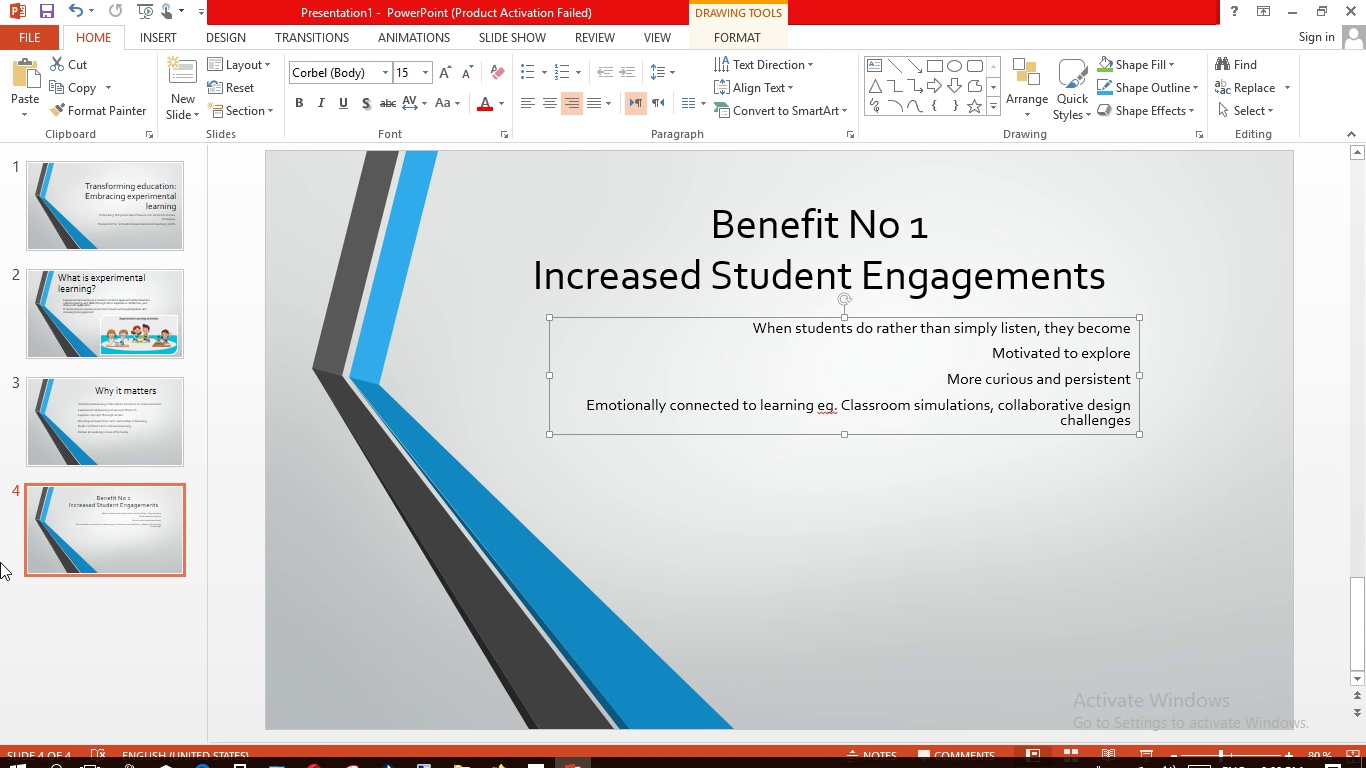 
wait(15.38)
 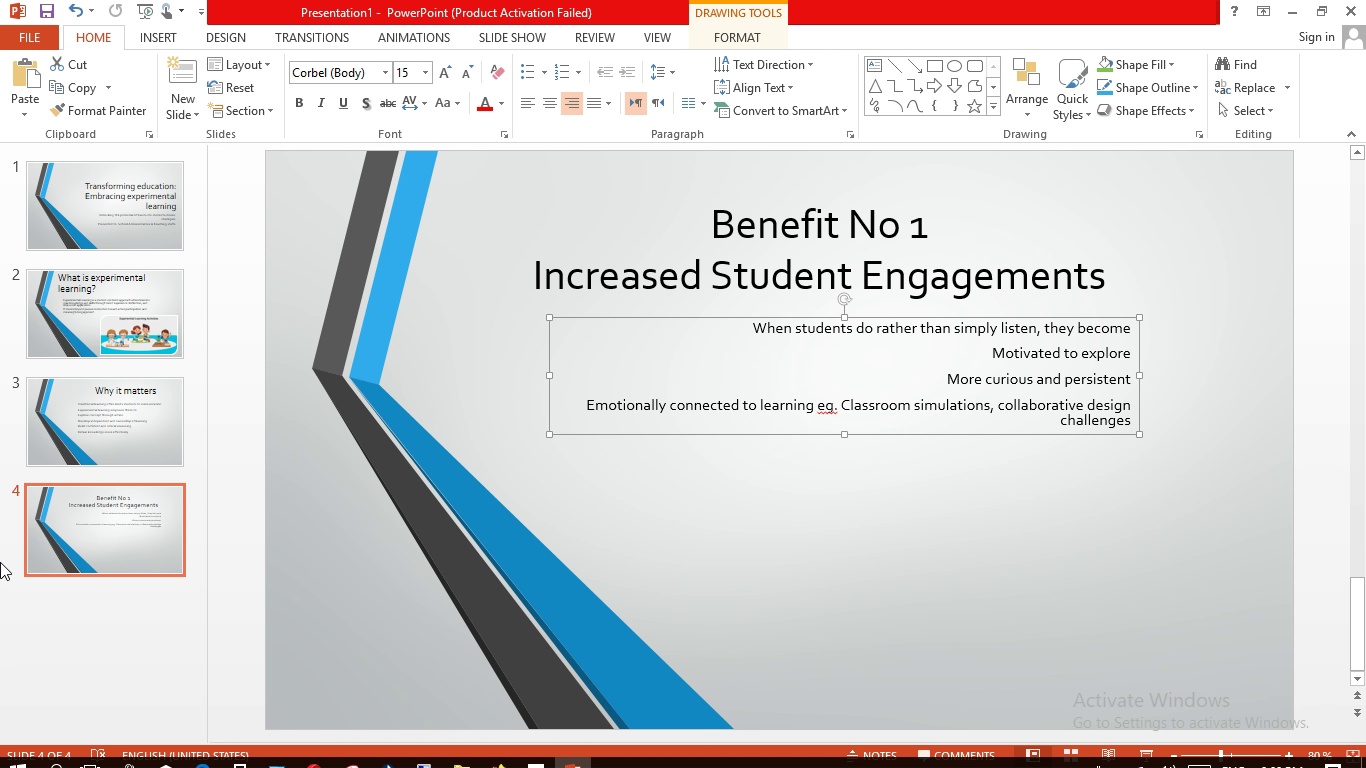 
right_click([819, 406])
 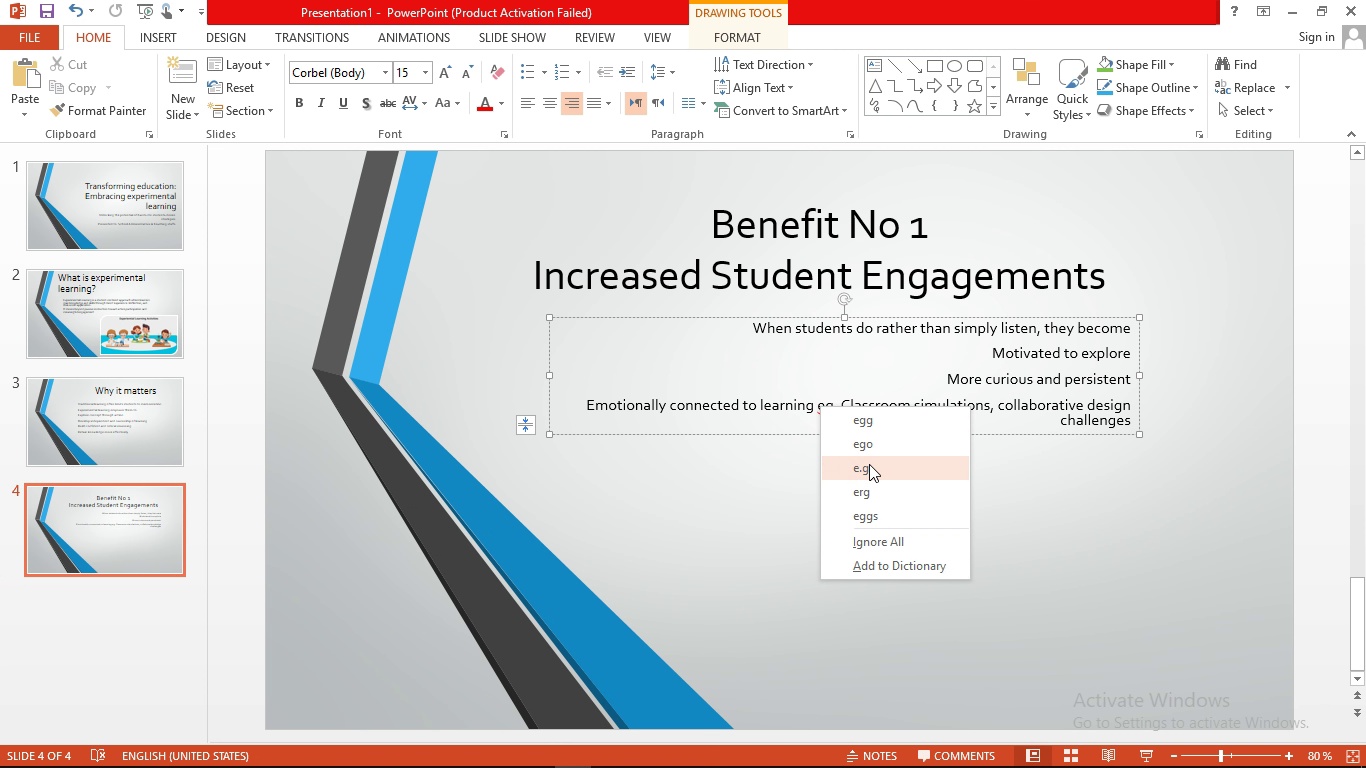 
left_click([869, 464])
 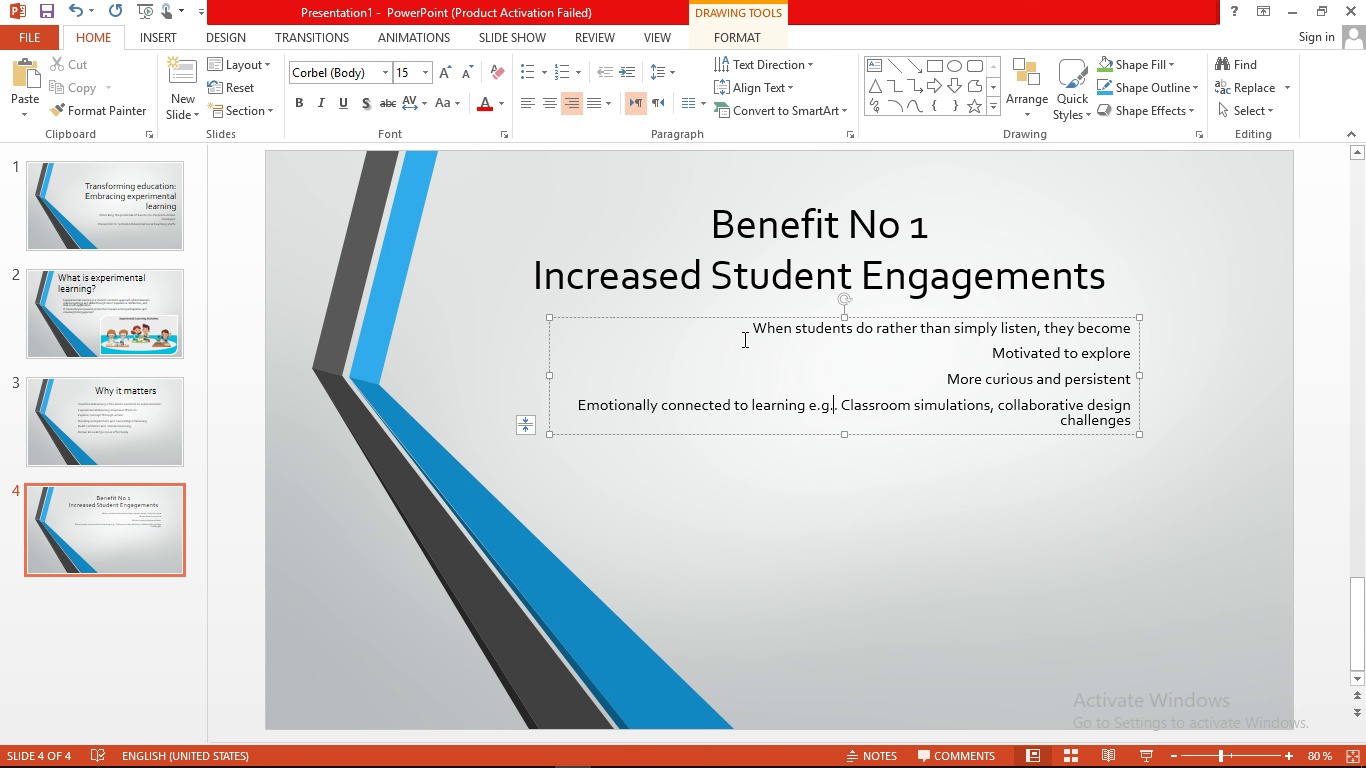 
left_click_drag(start_coordinate=[743, 337], to_coordinate=[1241, 615])
 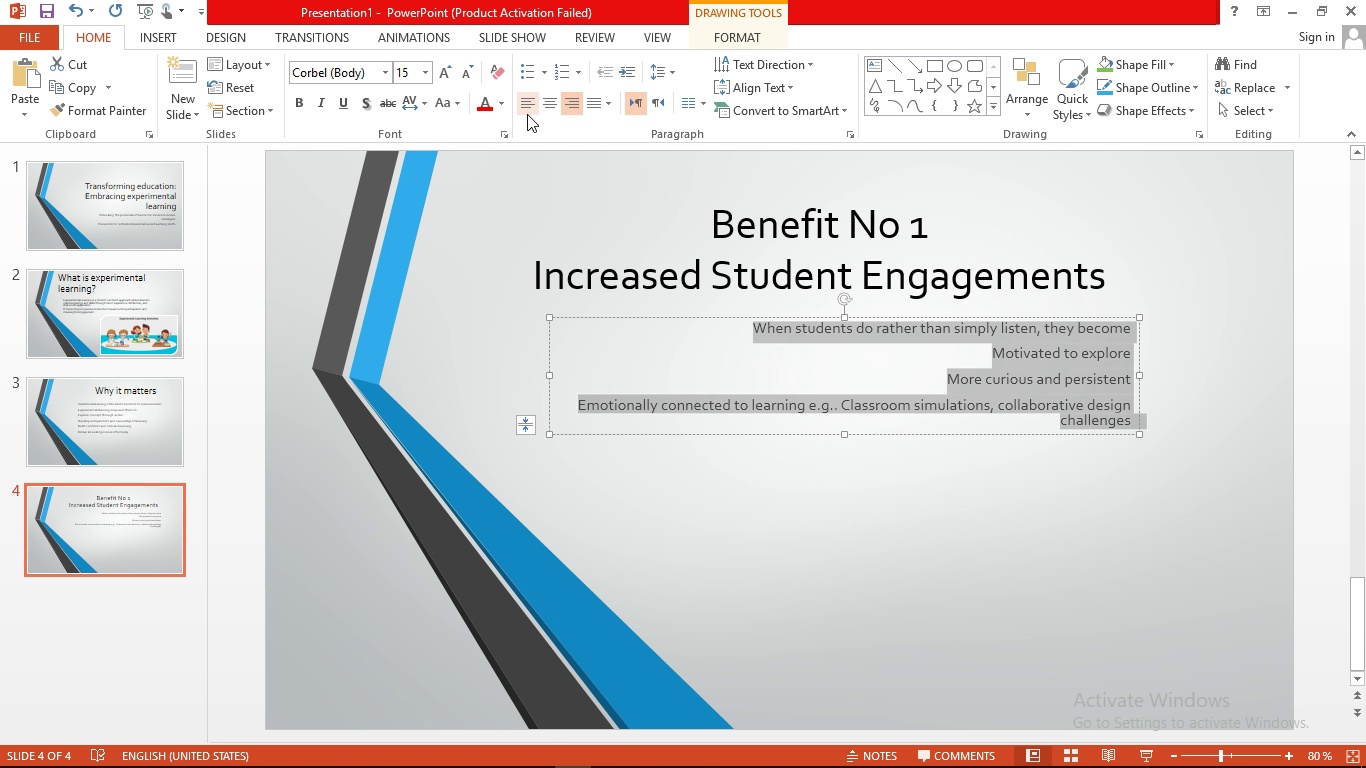 
left_click([527, 113])
 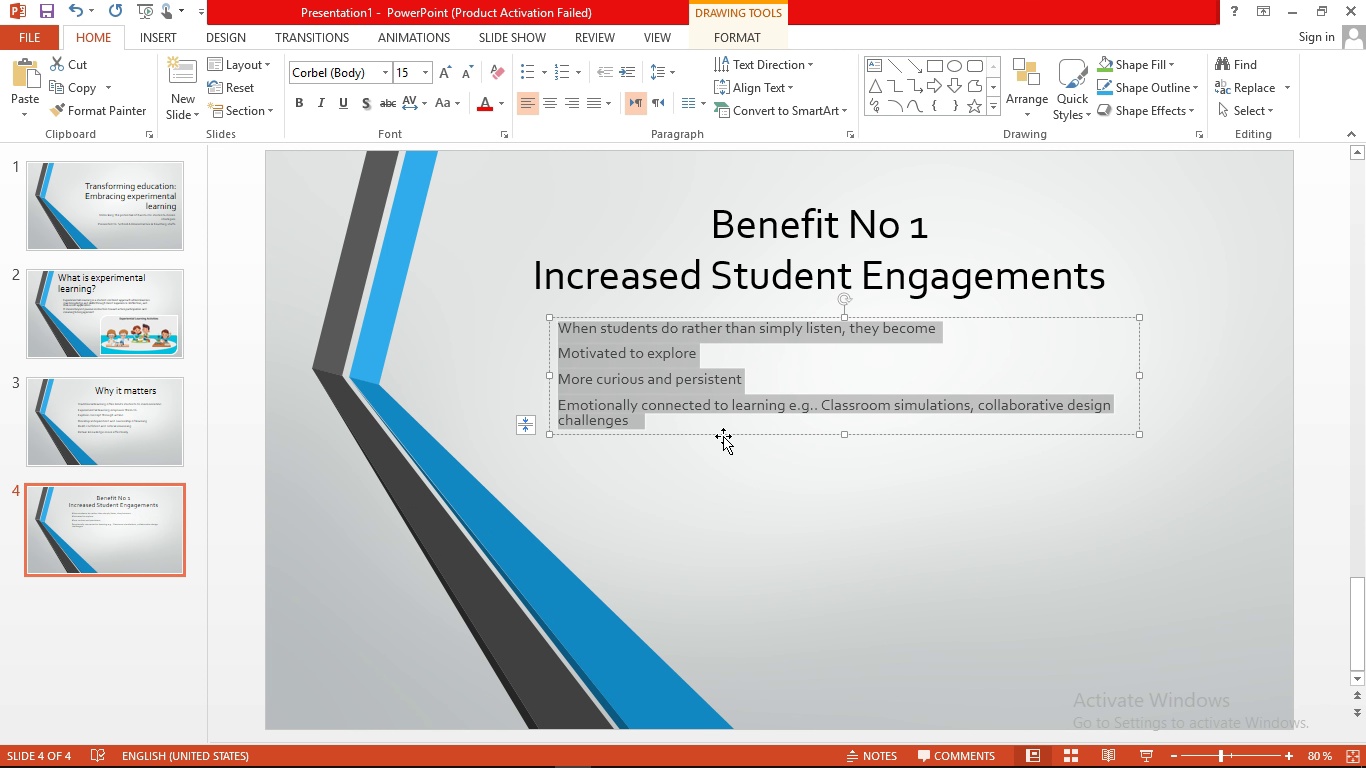 
left_click_drag(start_coordinate=[723, 436], to_coordinate=[669, 424])
 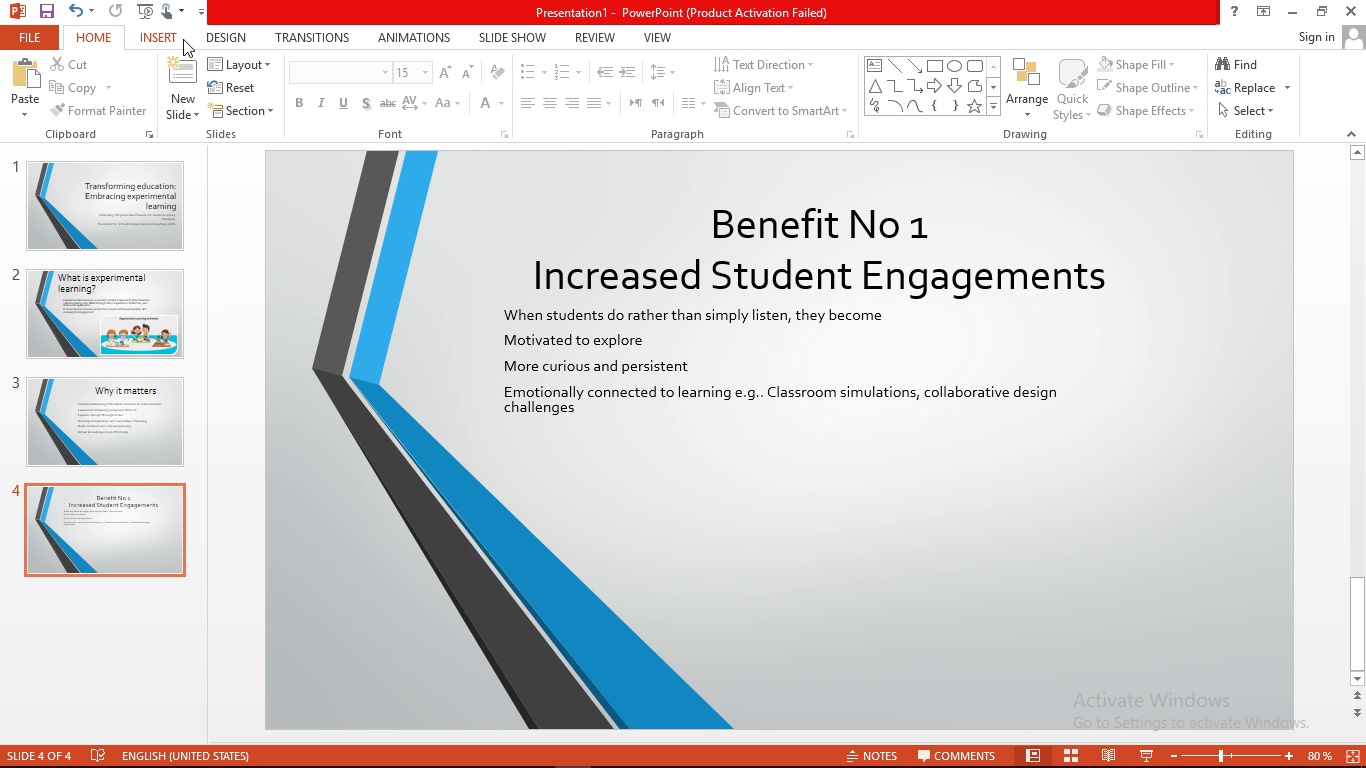 
left_click([183, 39])
 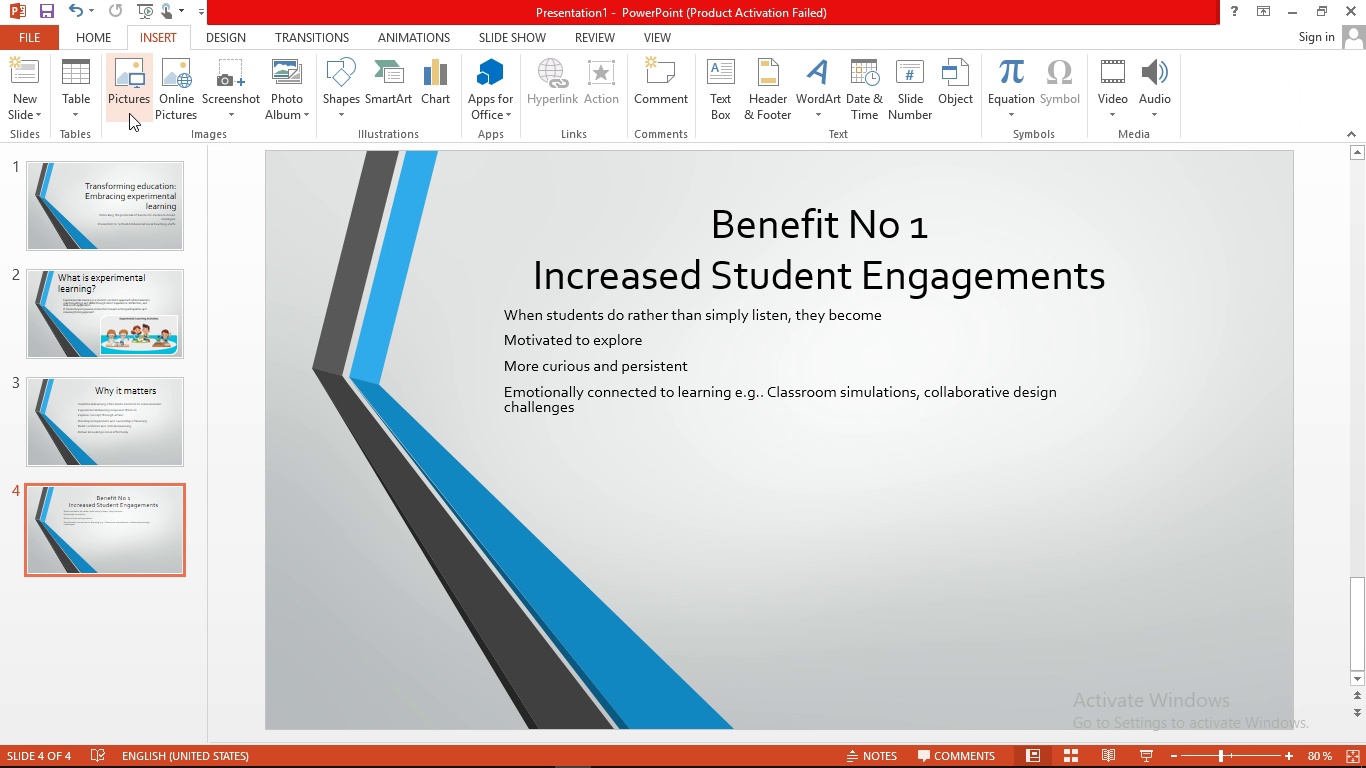 
left_click([129, 113])
 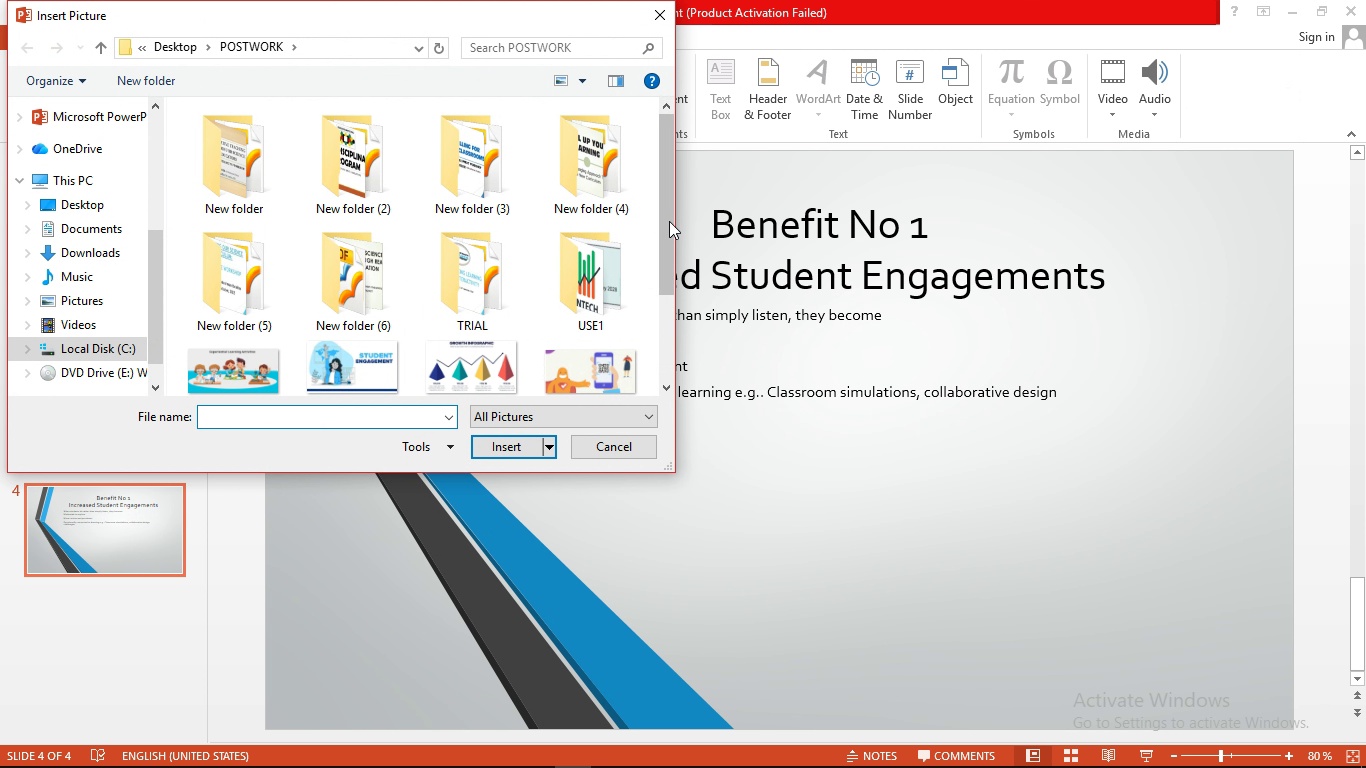 
left_click_drag(start_coordinate=[669, 221], to_coordinate=[680, 323])
 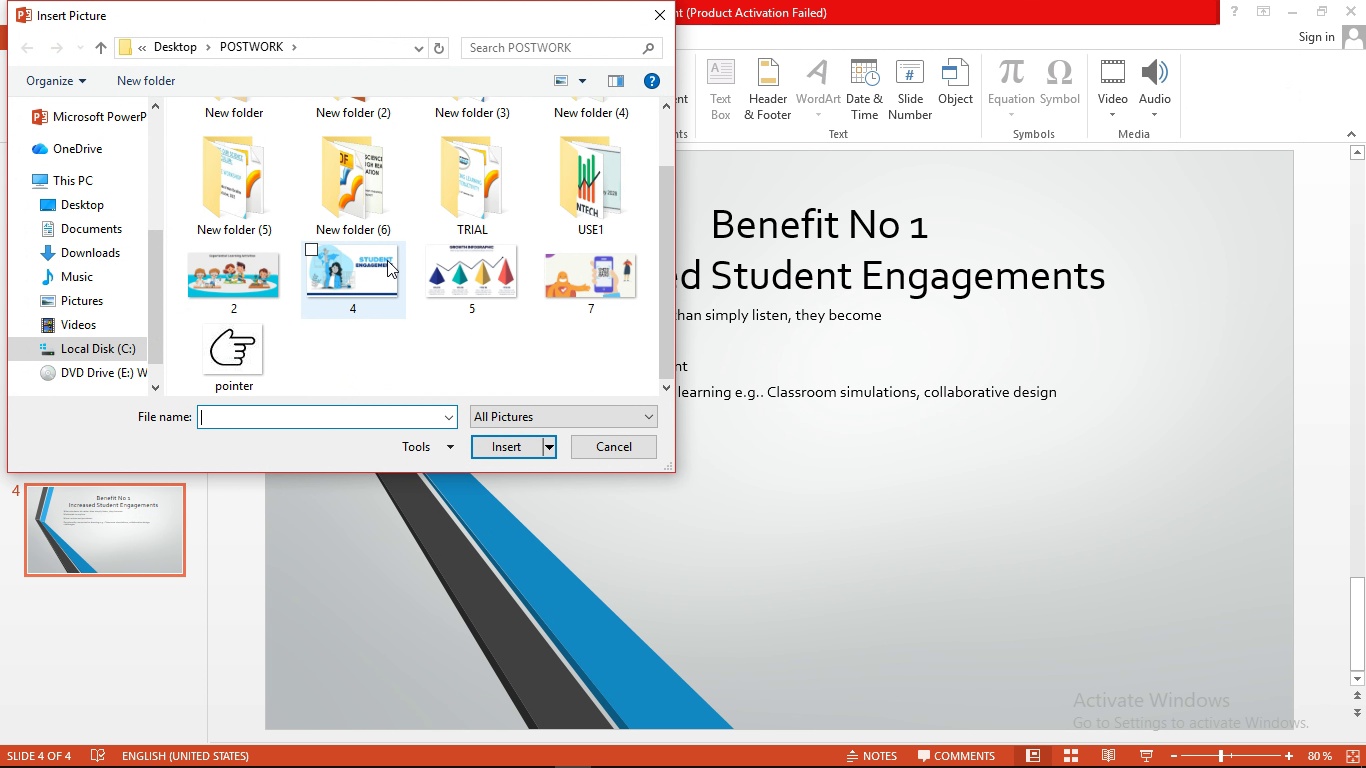 
left_click([357, 259])
 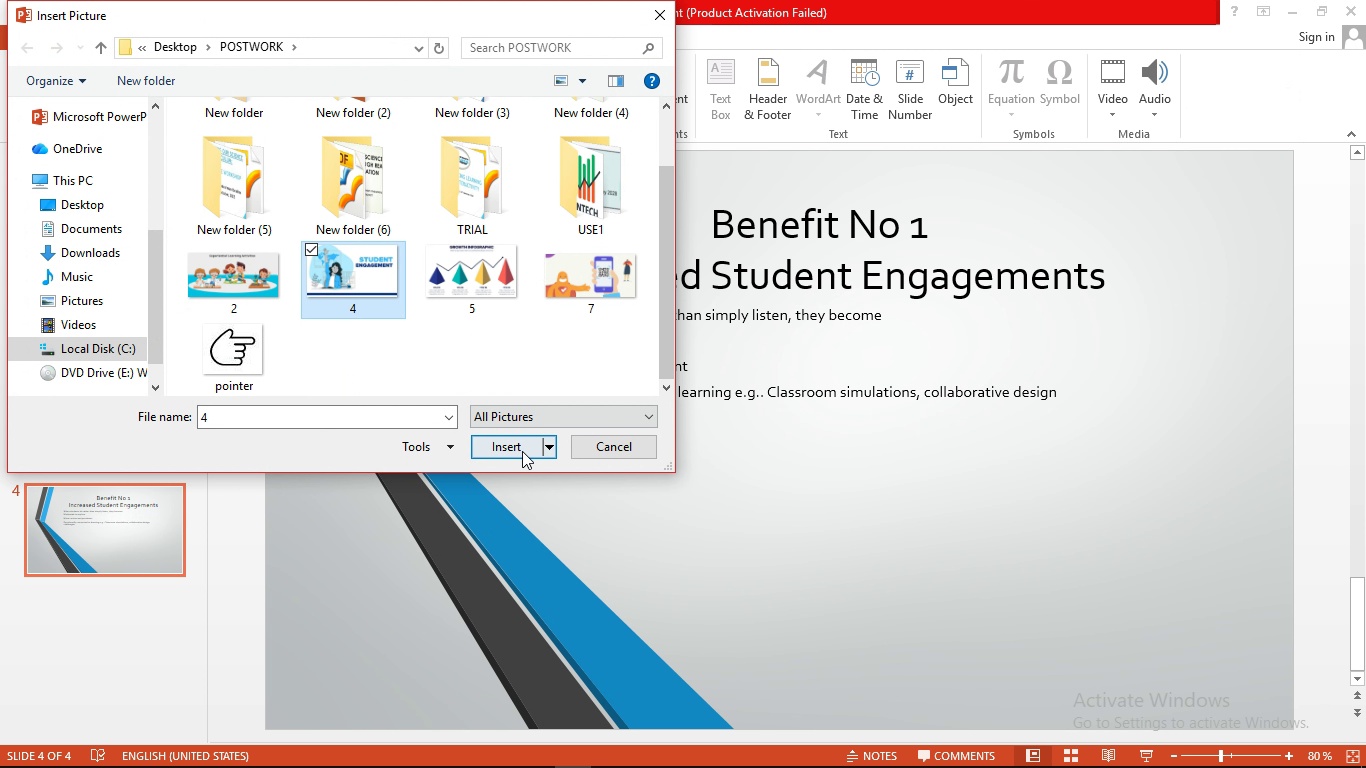 
left_click([522, 451])
 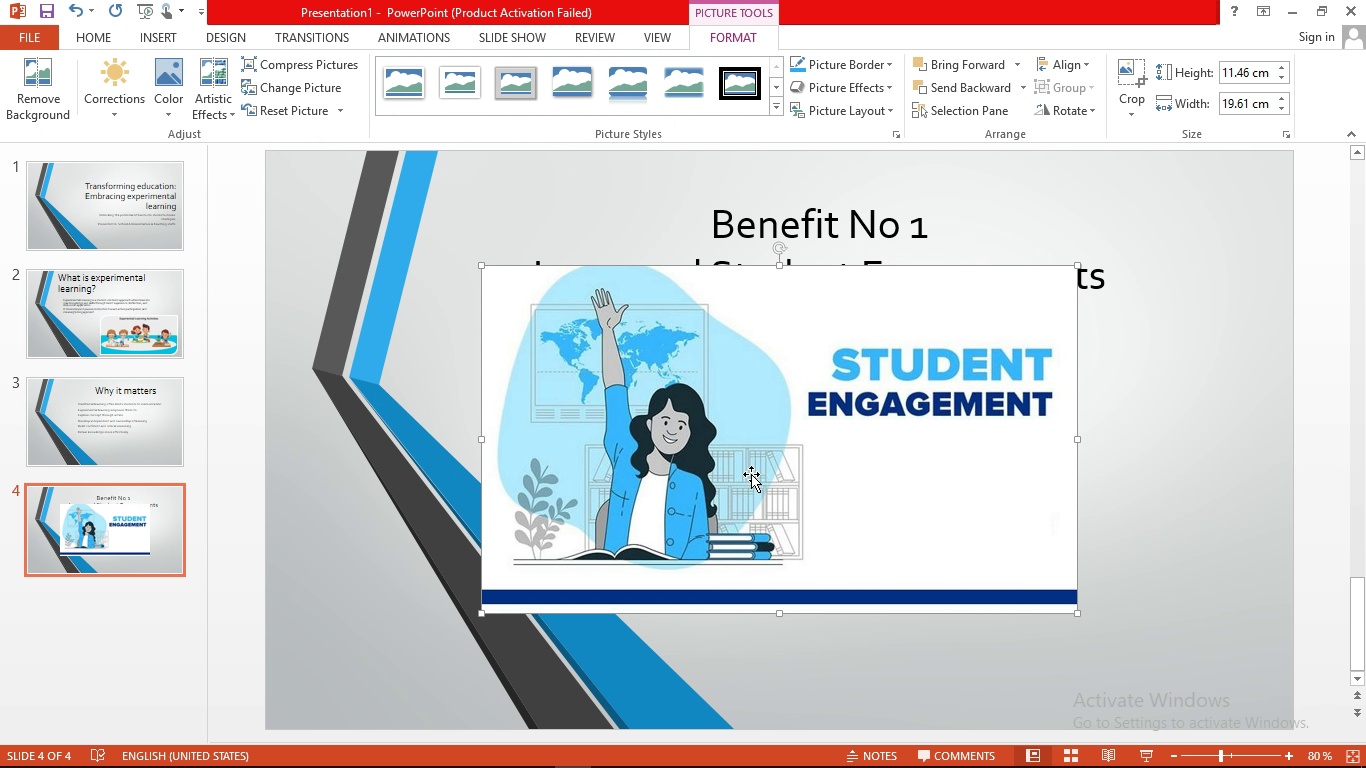 
left_click_drag(start_coordinate=[740, 474], to_coordinate=[822, 494])
 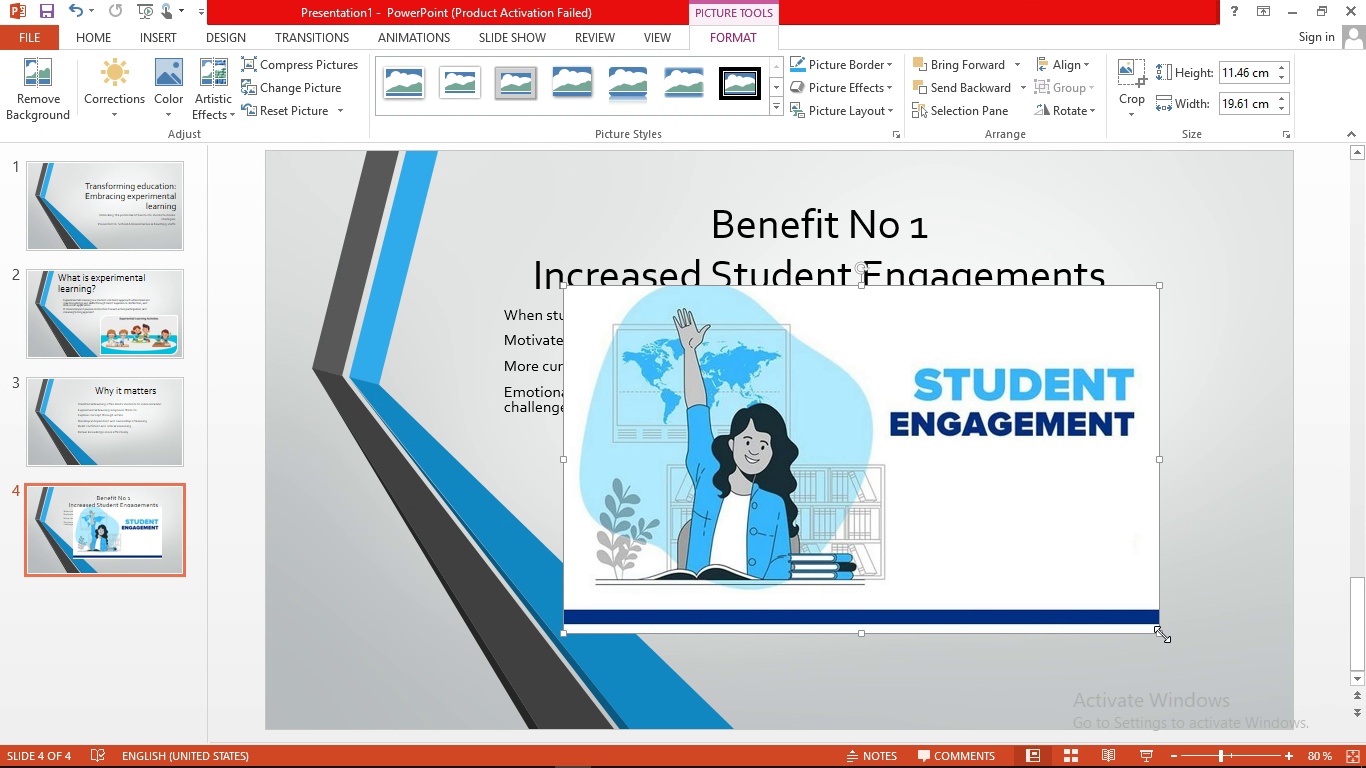 
left_click_drag(start_coordinate=[1162, 634], to_coordinate=[931, 544])
 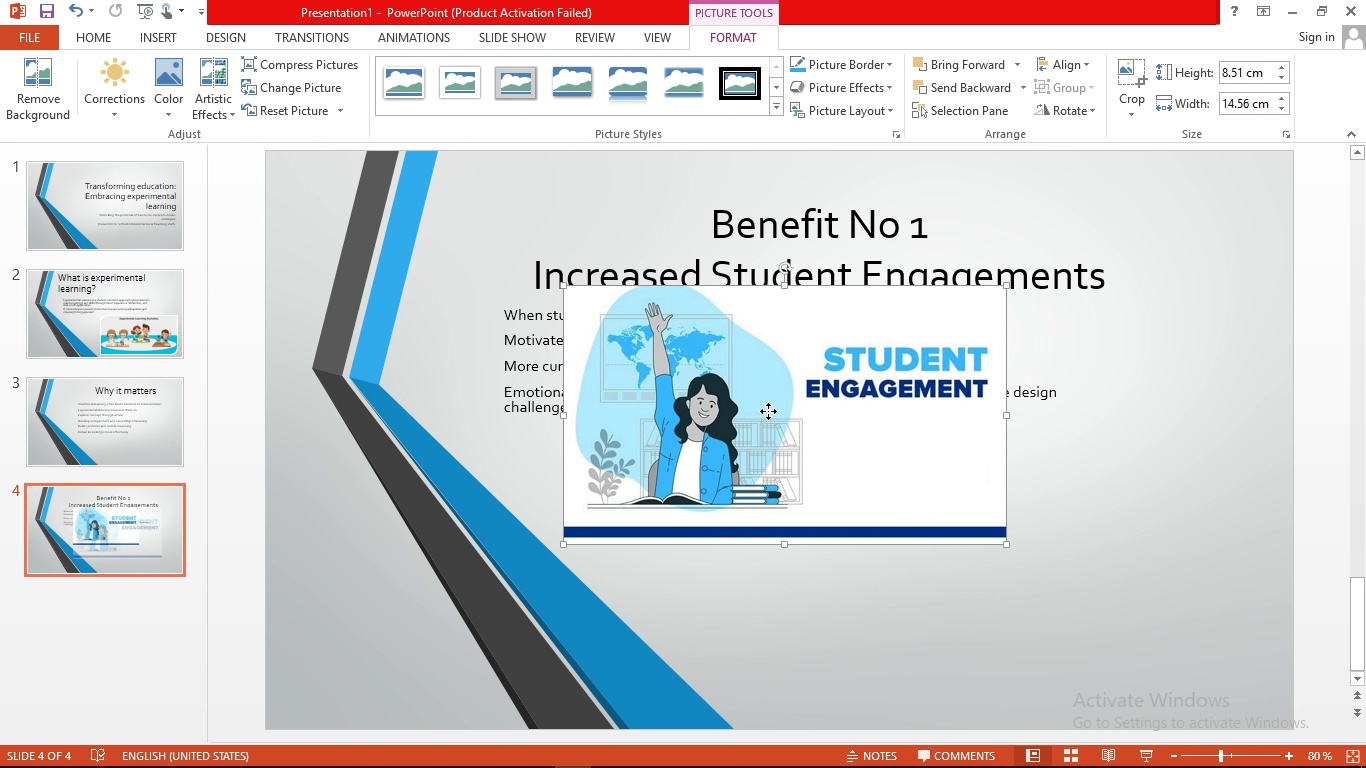 
left_click_drag(start_coordinate=[764, 407], to_coordinate=[944, 563])
 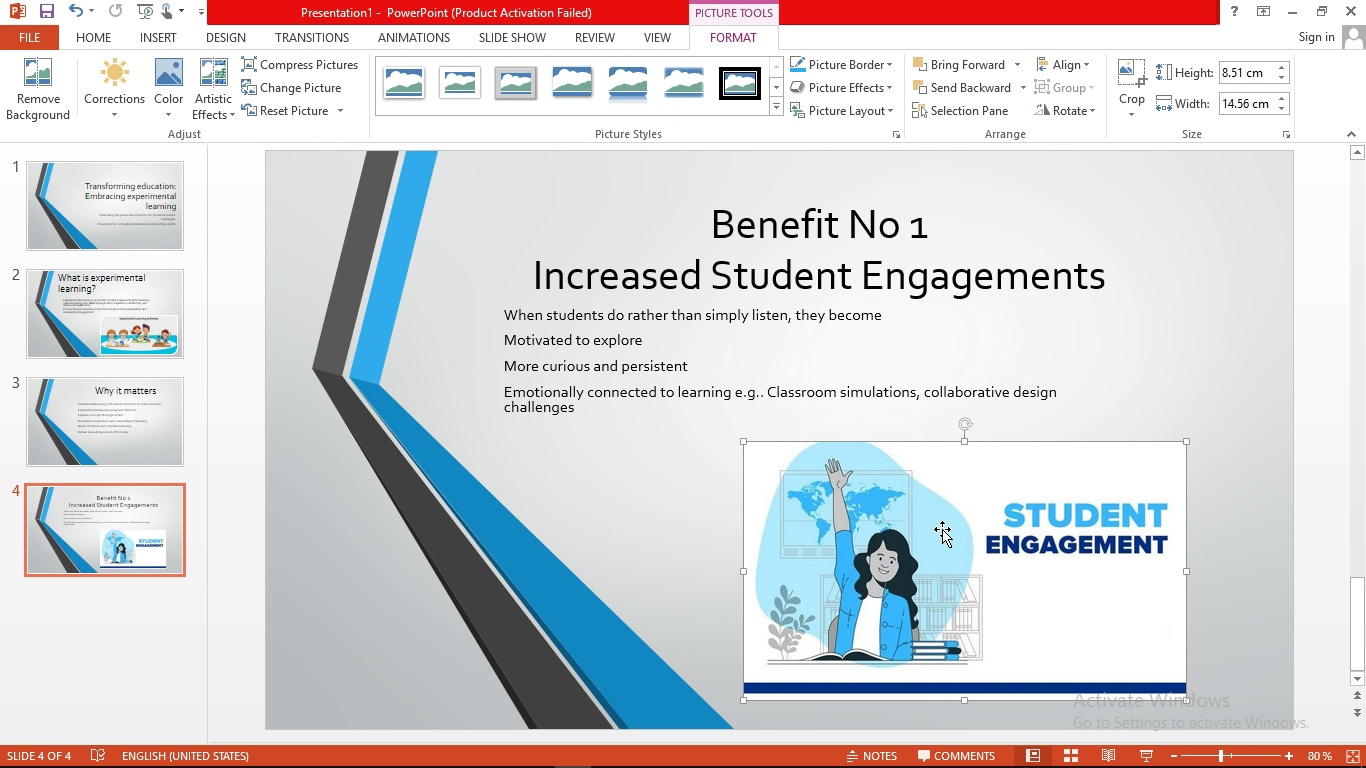 
double_click([942, 529])
 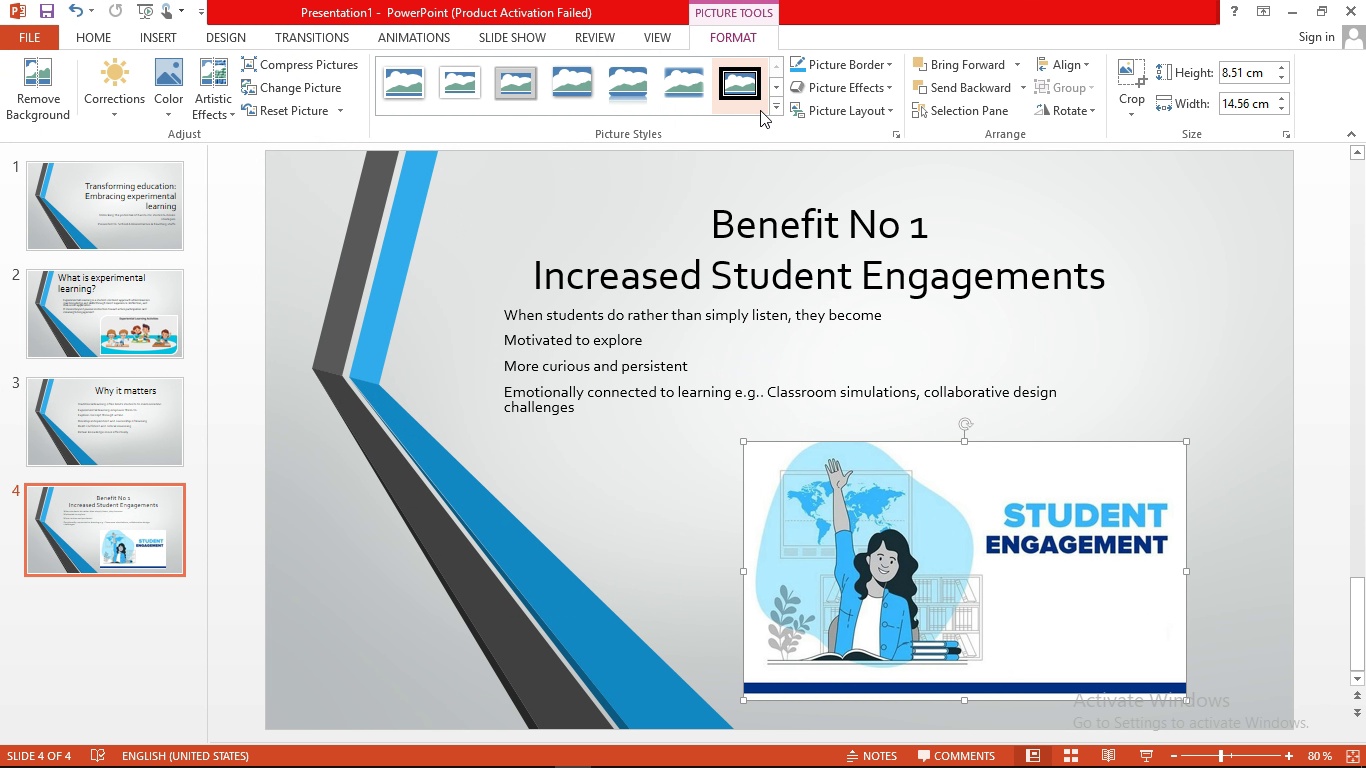 
left_click([774, 102])
 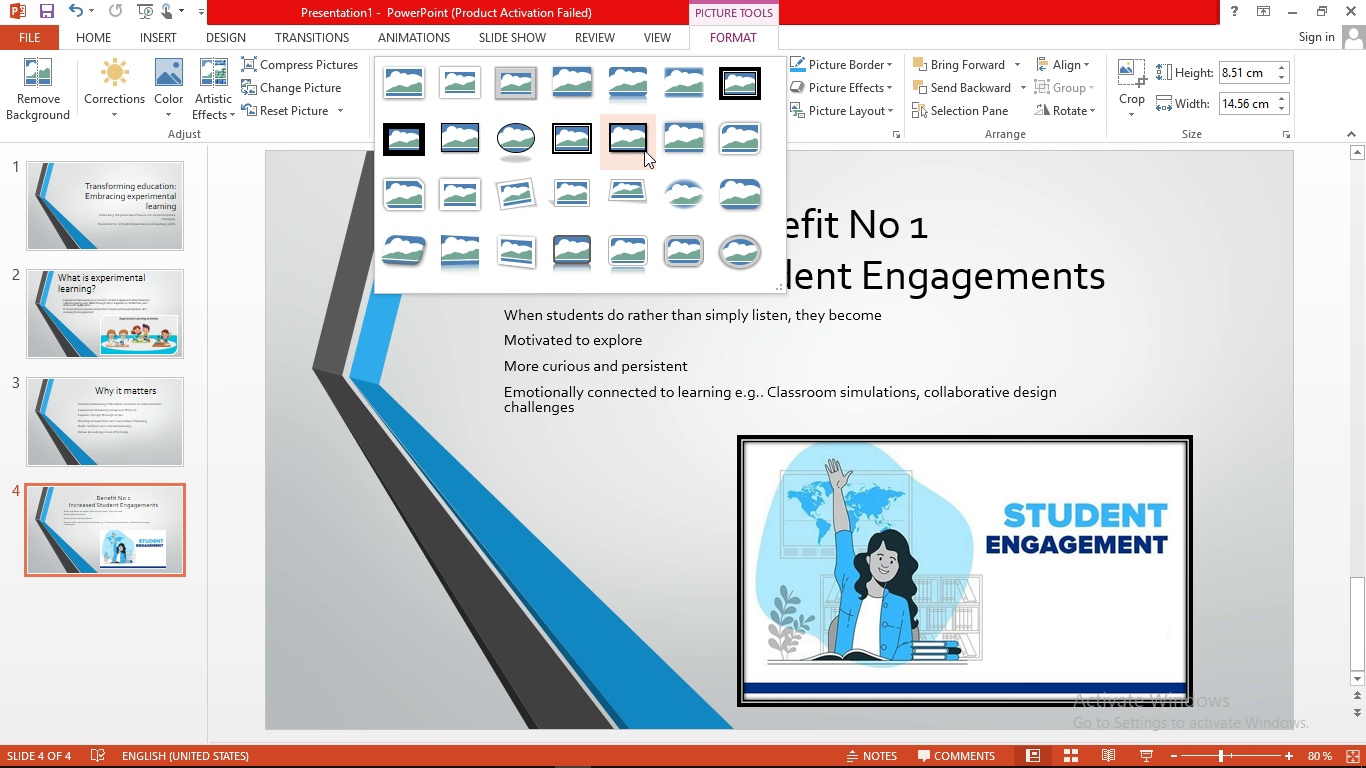 
left_click([733, 145])
 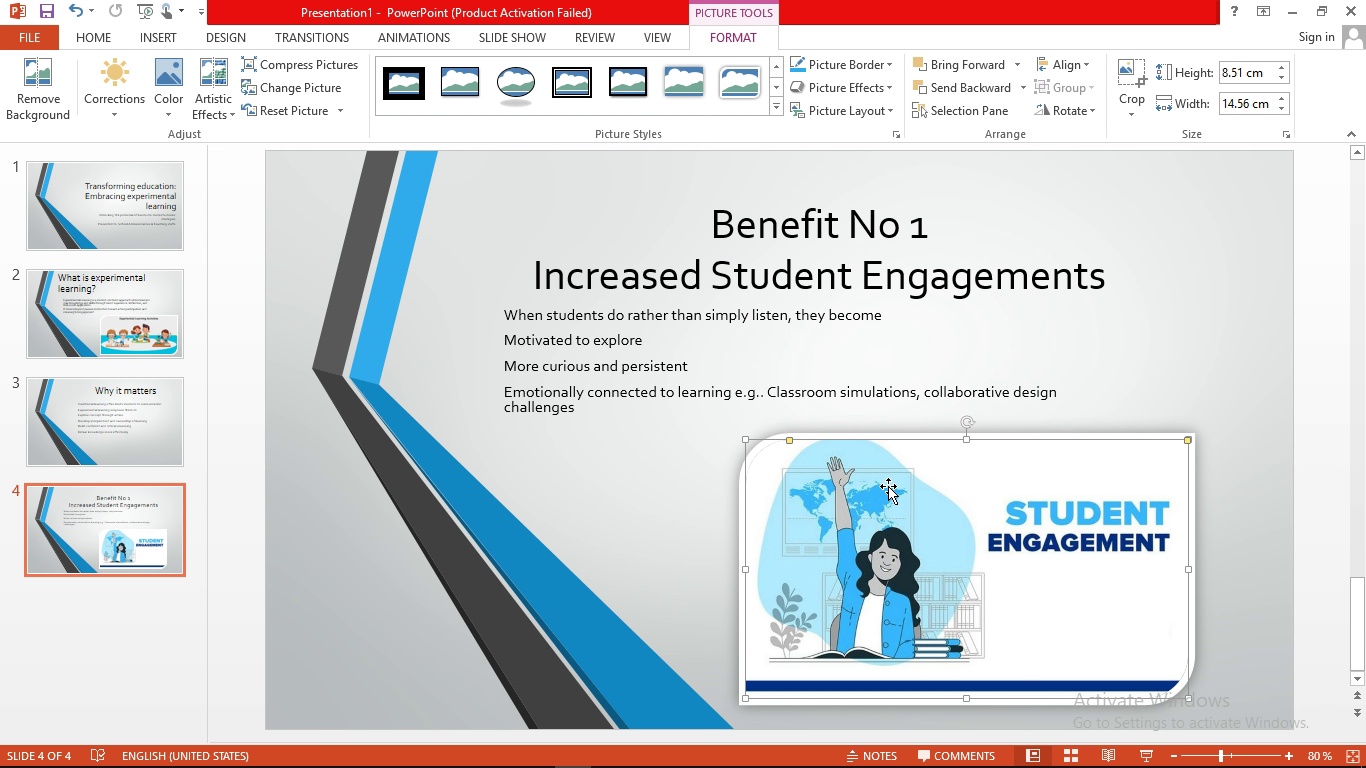 
wait(8.06)
 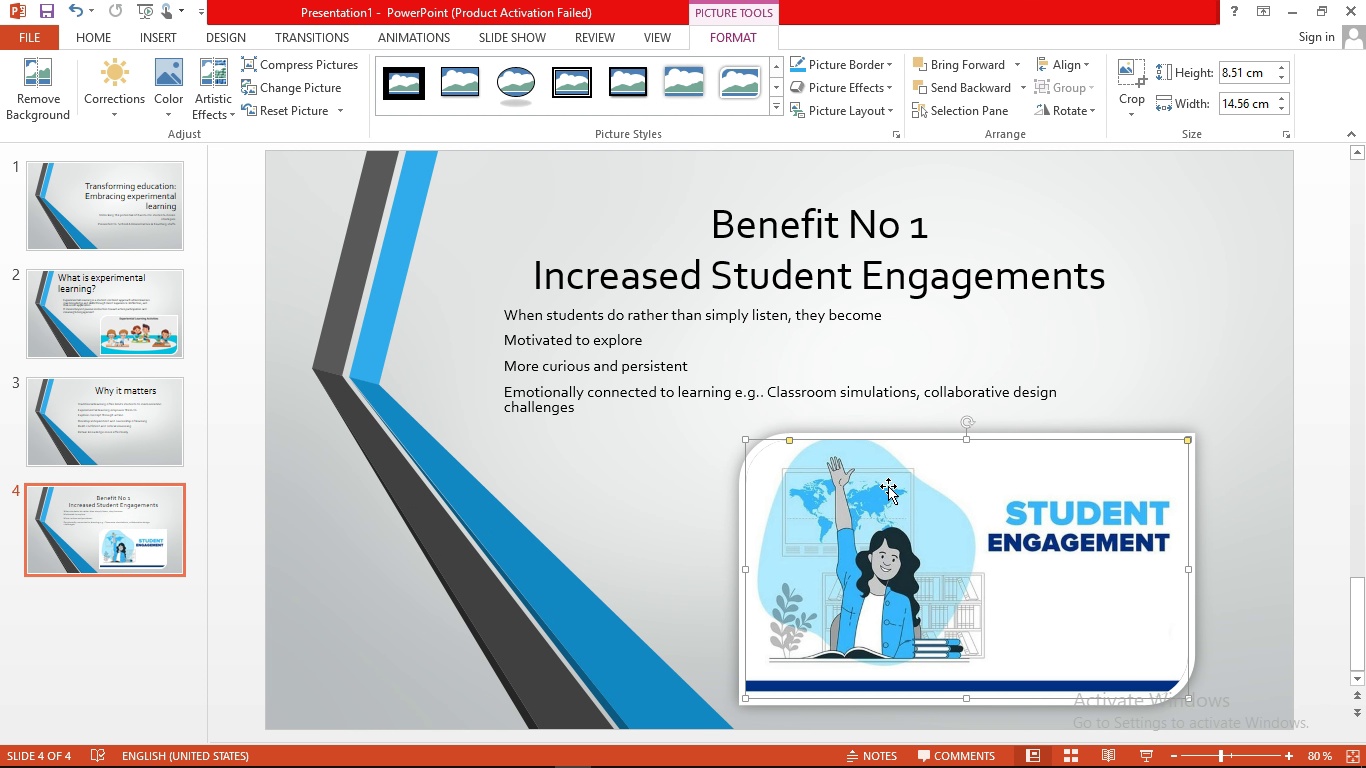 
left_click_drag(start_coordinate=[791, 439], to_coordinate=[772, 441])
 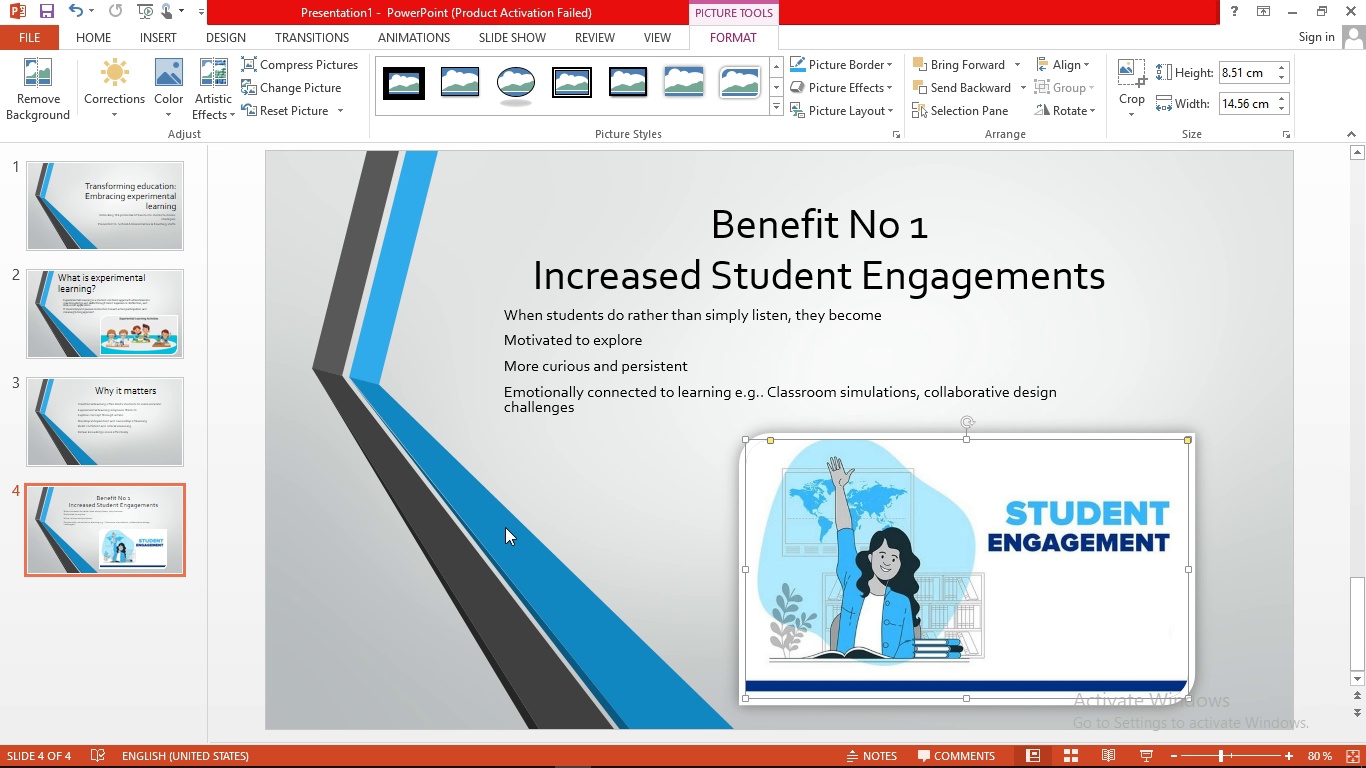 
wait(47.25)
 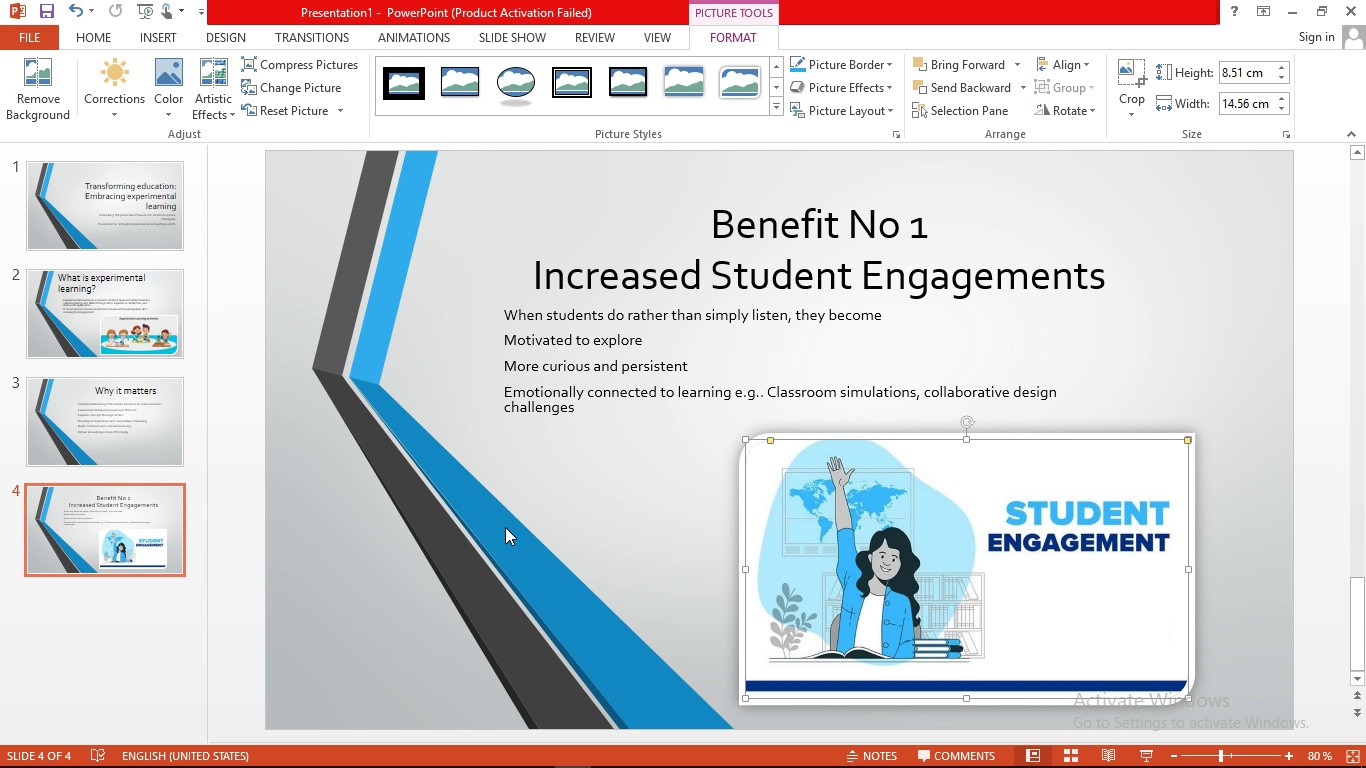 
left_click([100, 42])
 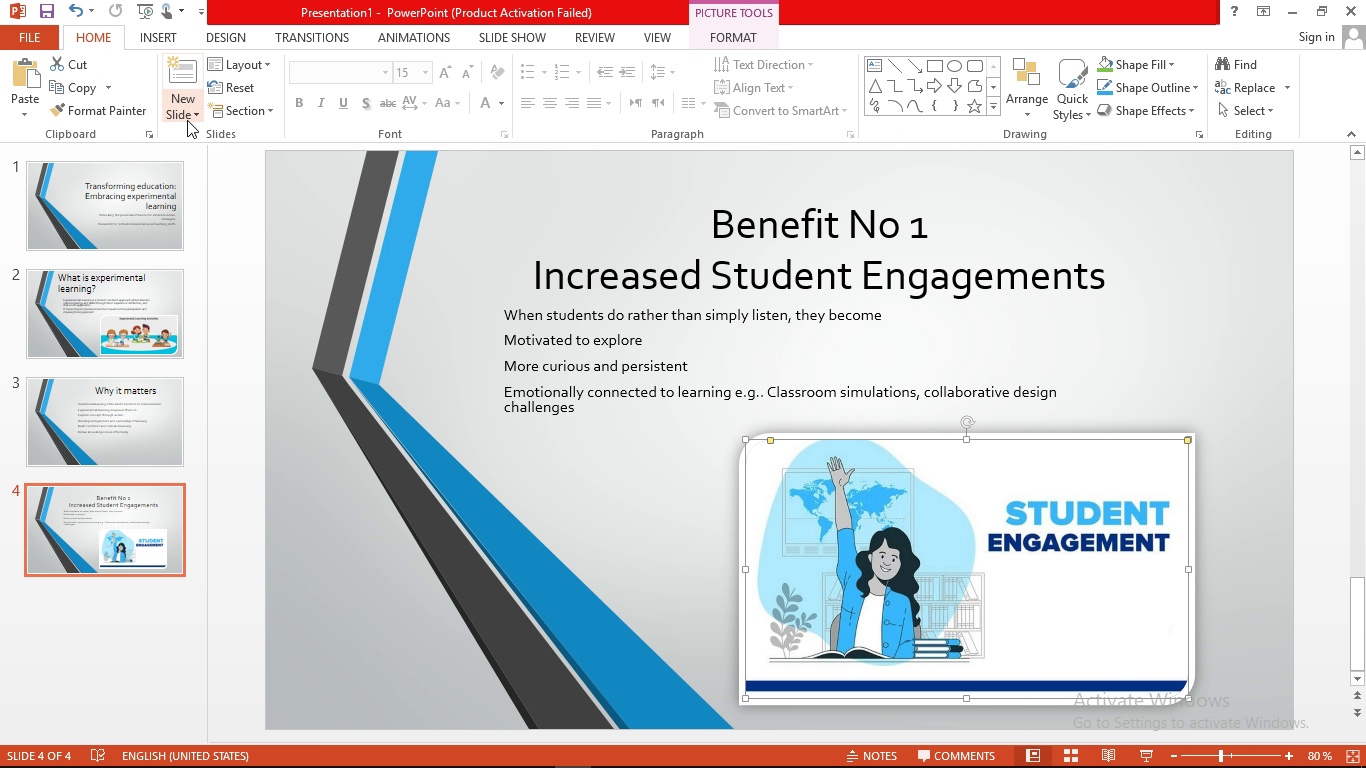 
left_click([187, 120])
 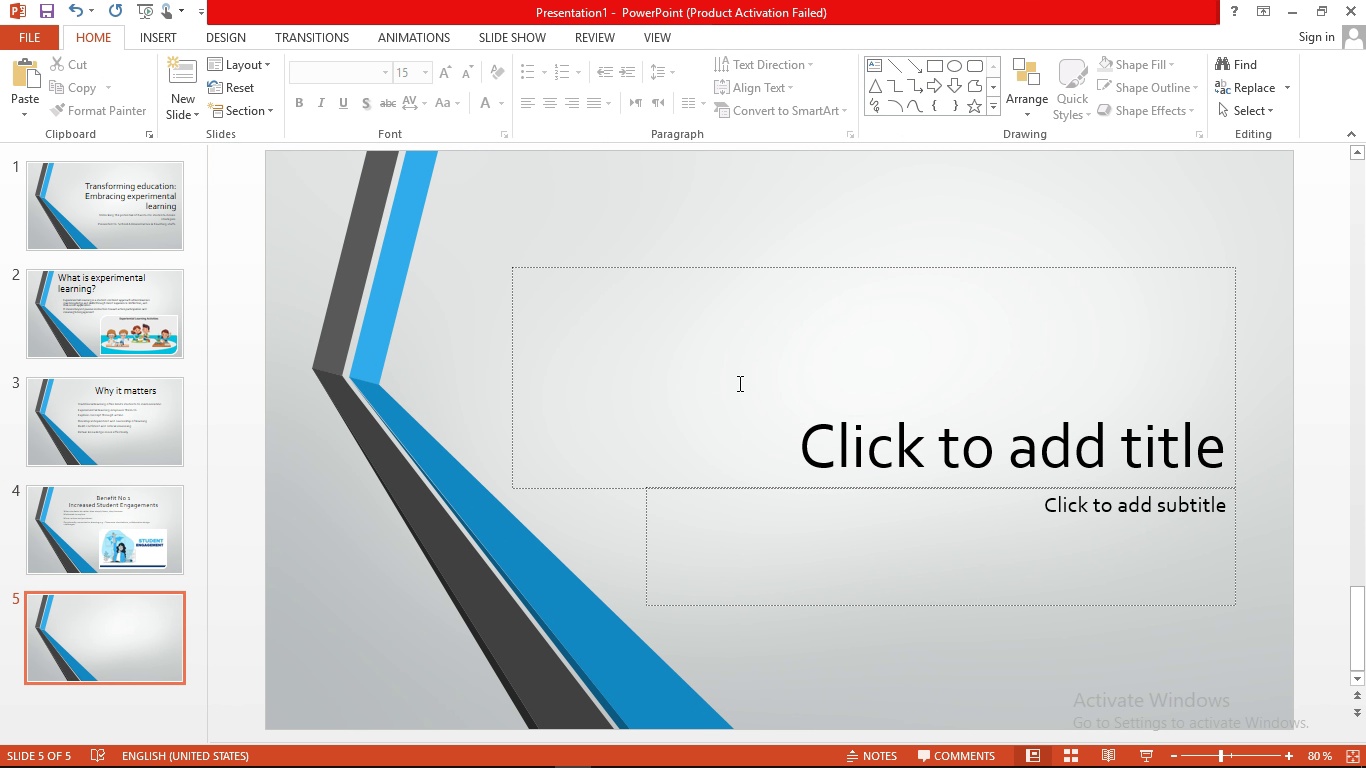 
left_click([738, 383])
 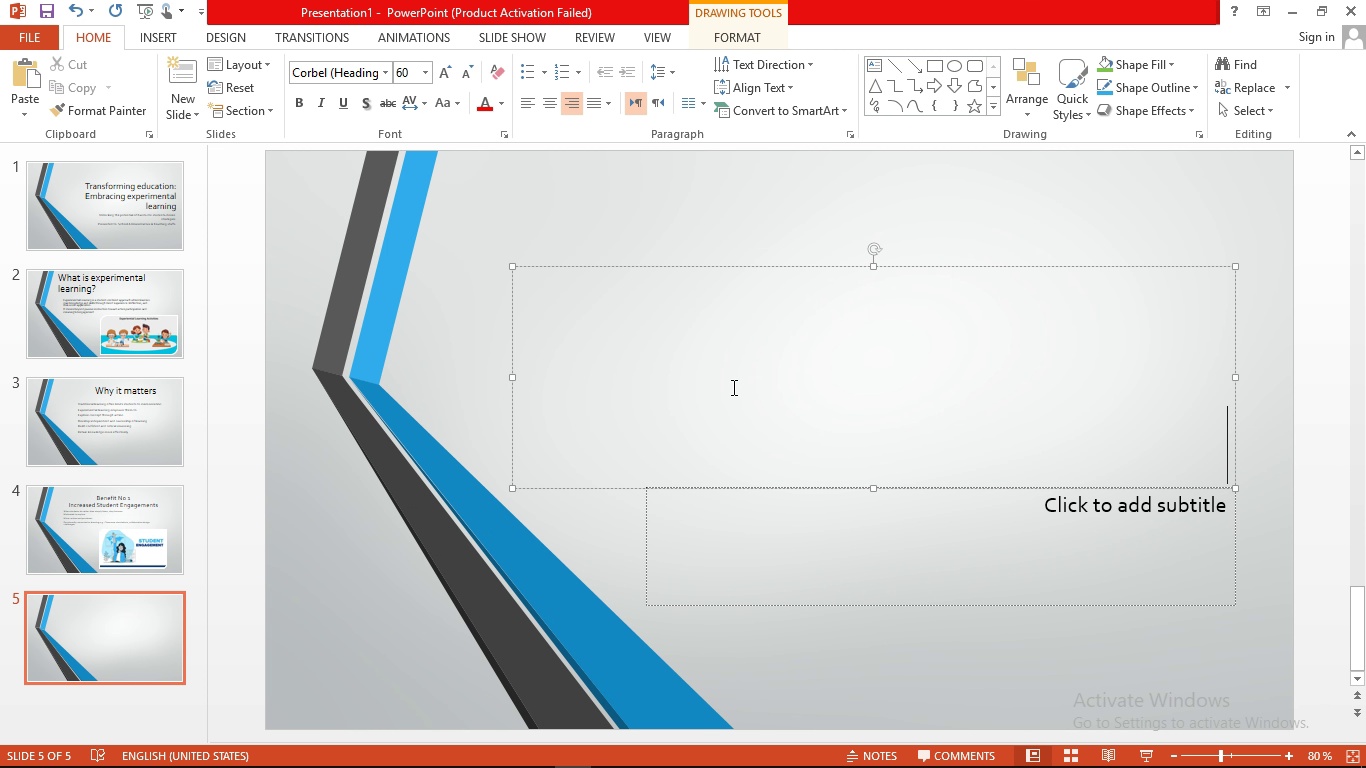 
wait(11.33)
 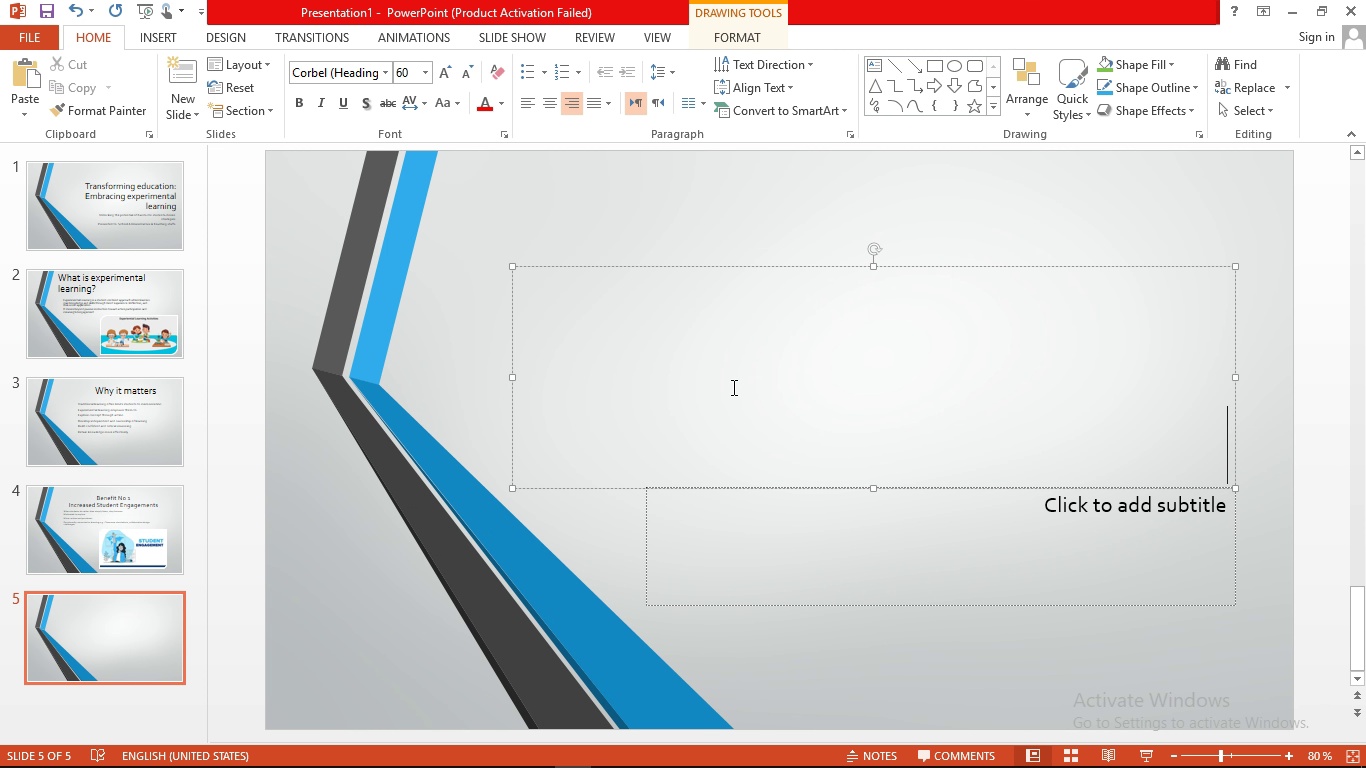 
left_click([828, 437])
 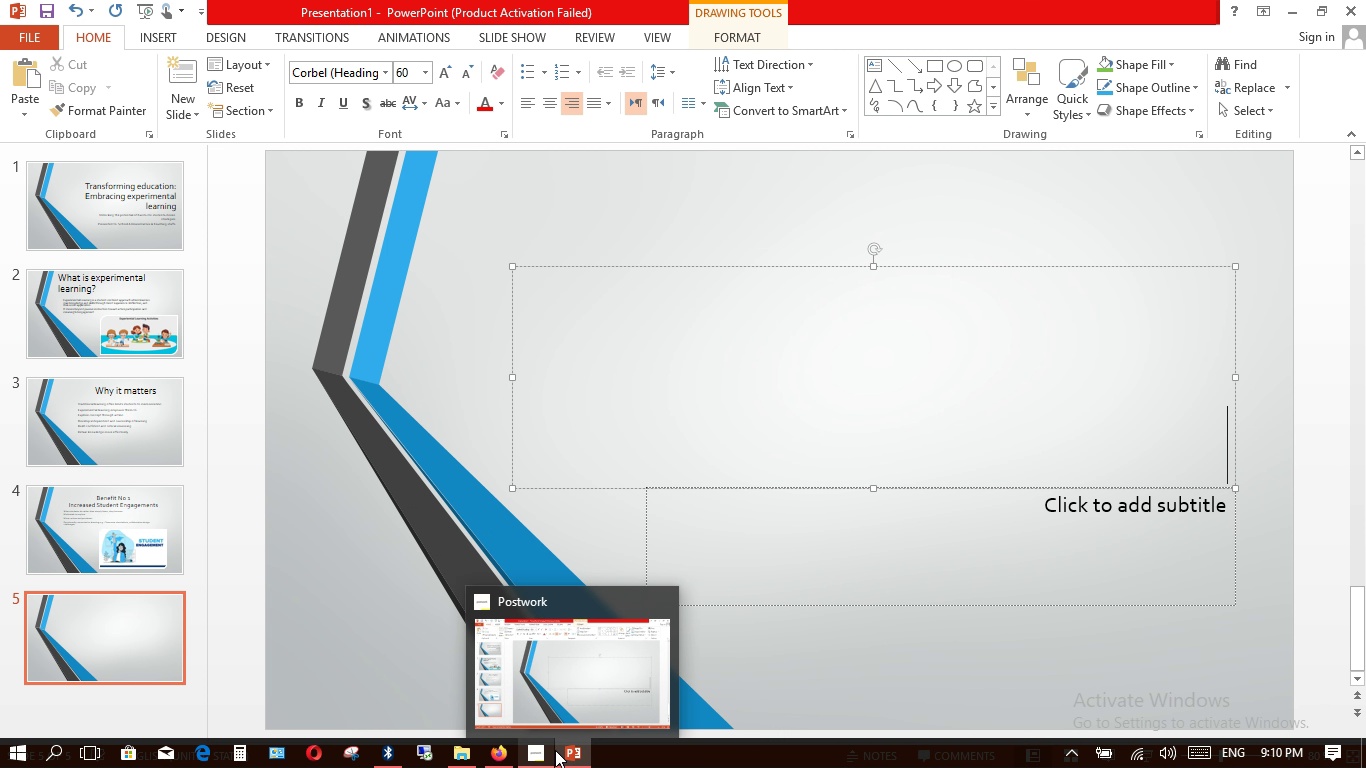 
left_click([539, 755])